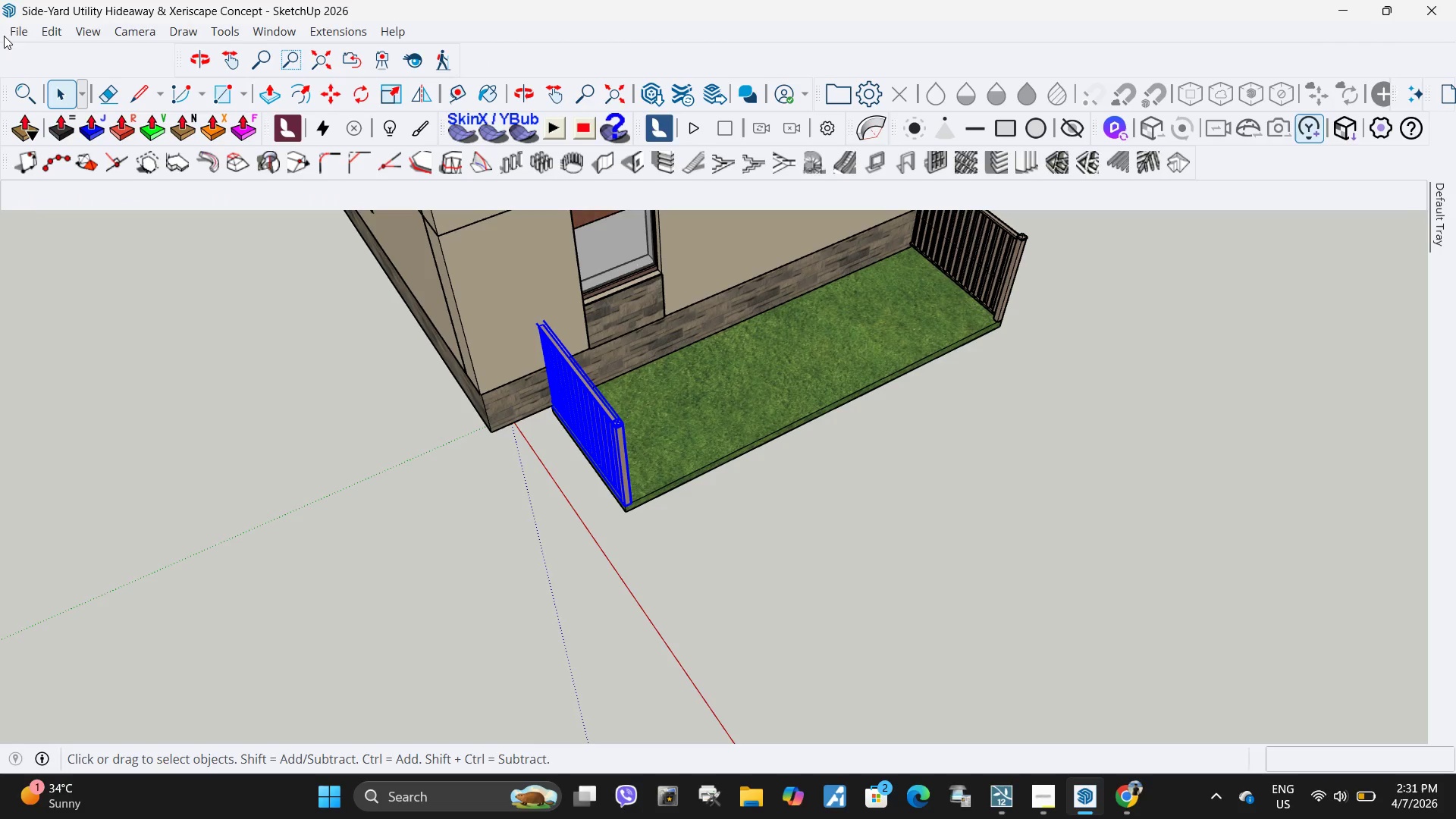 
left_click([14, 30])
 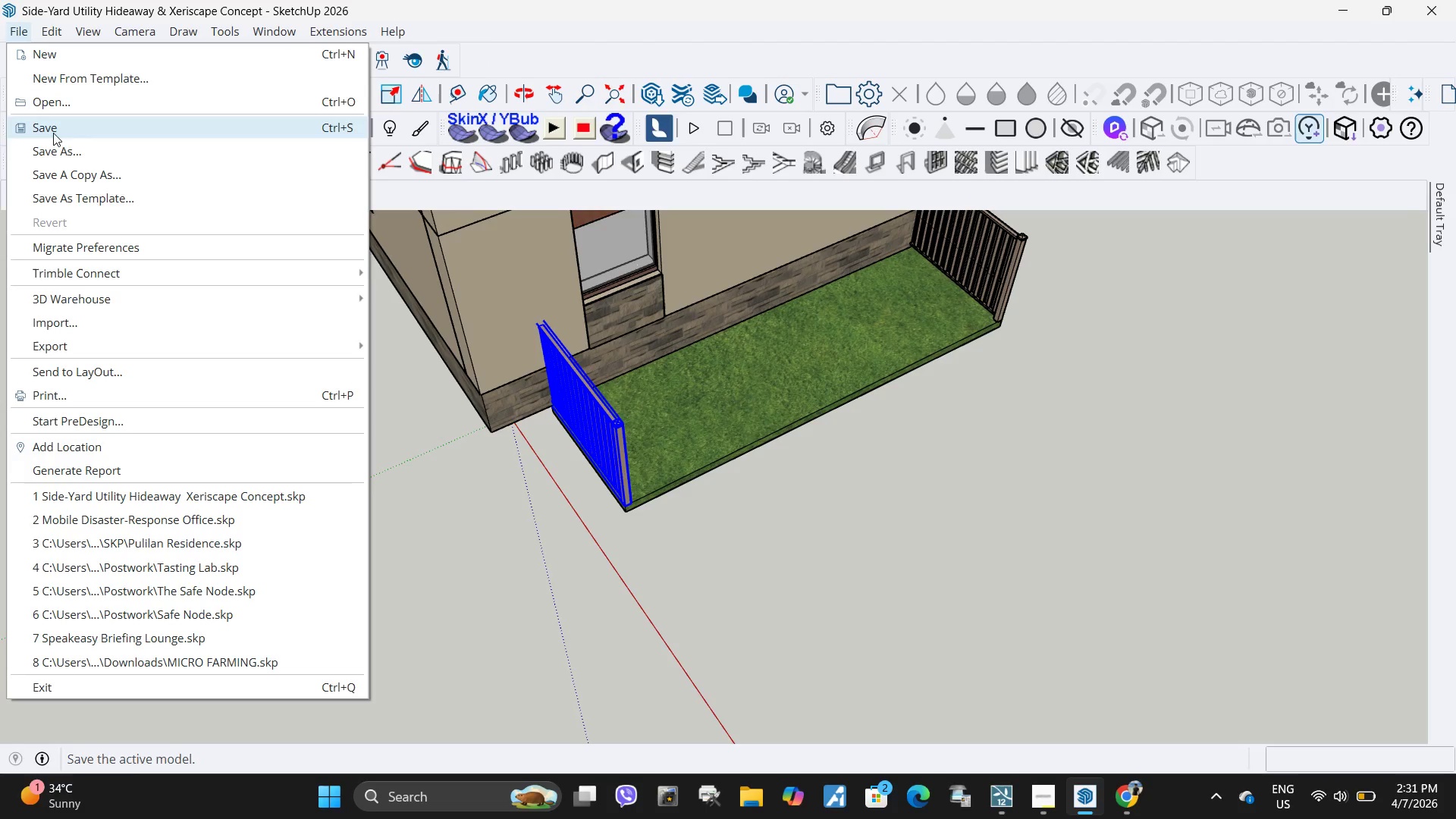 
left_click([615, 516])
 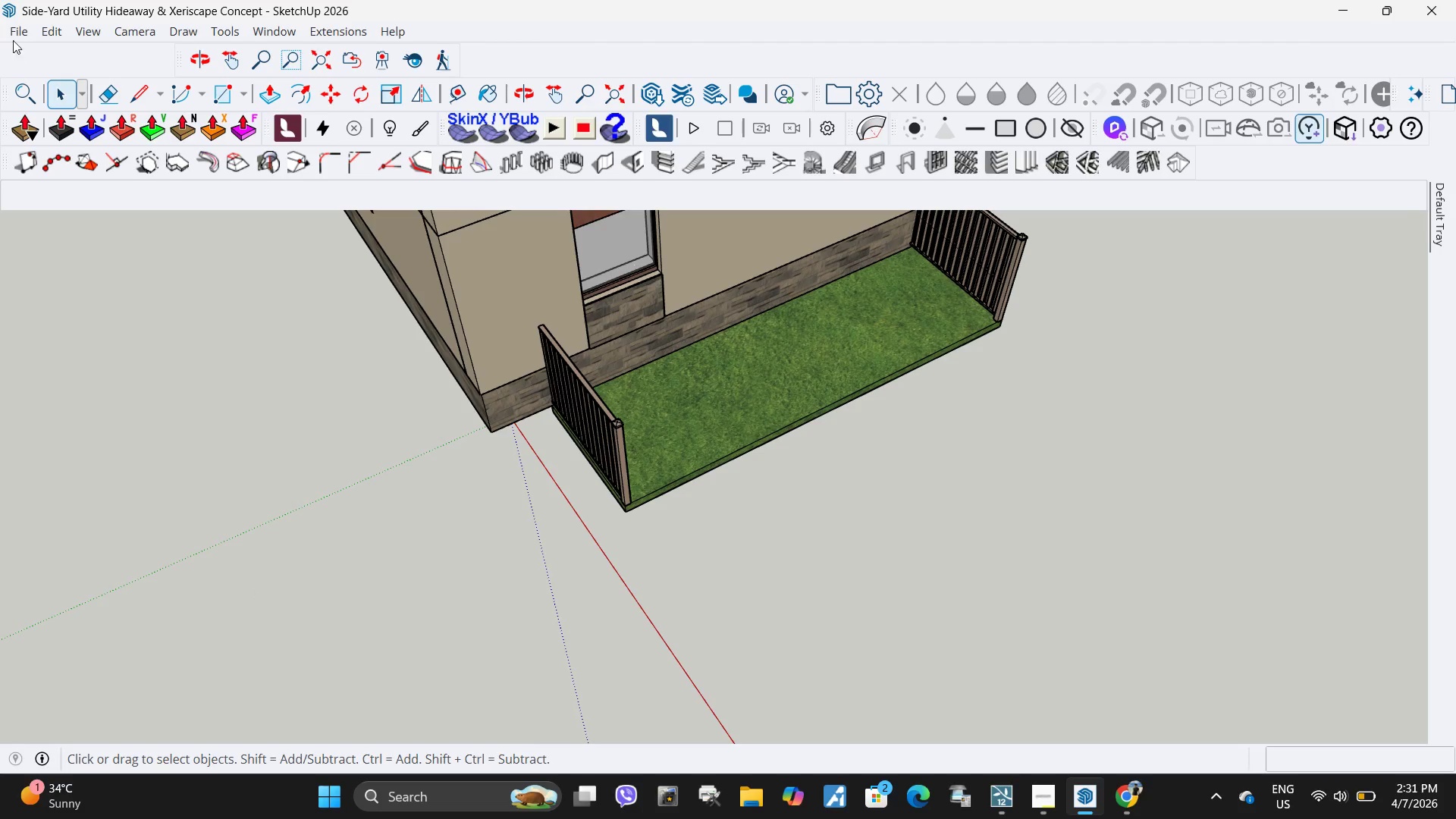 
double_click([19, 35])
 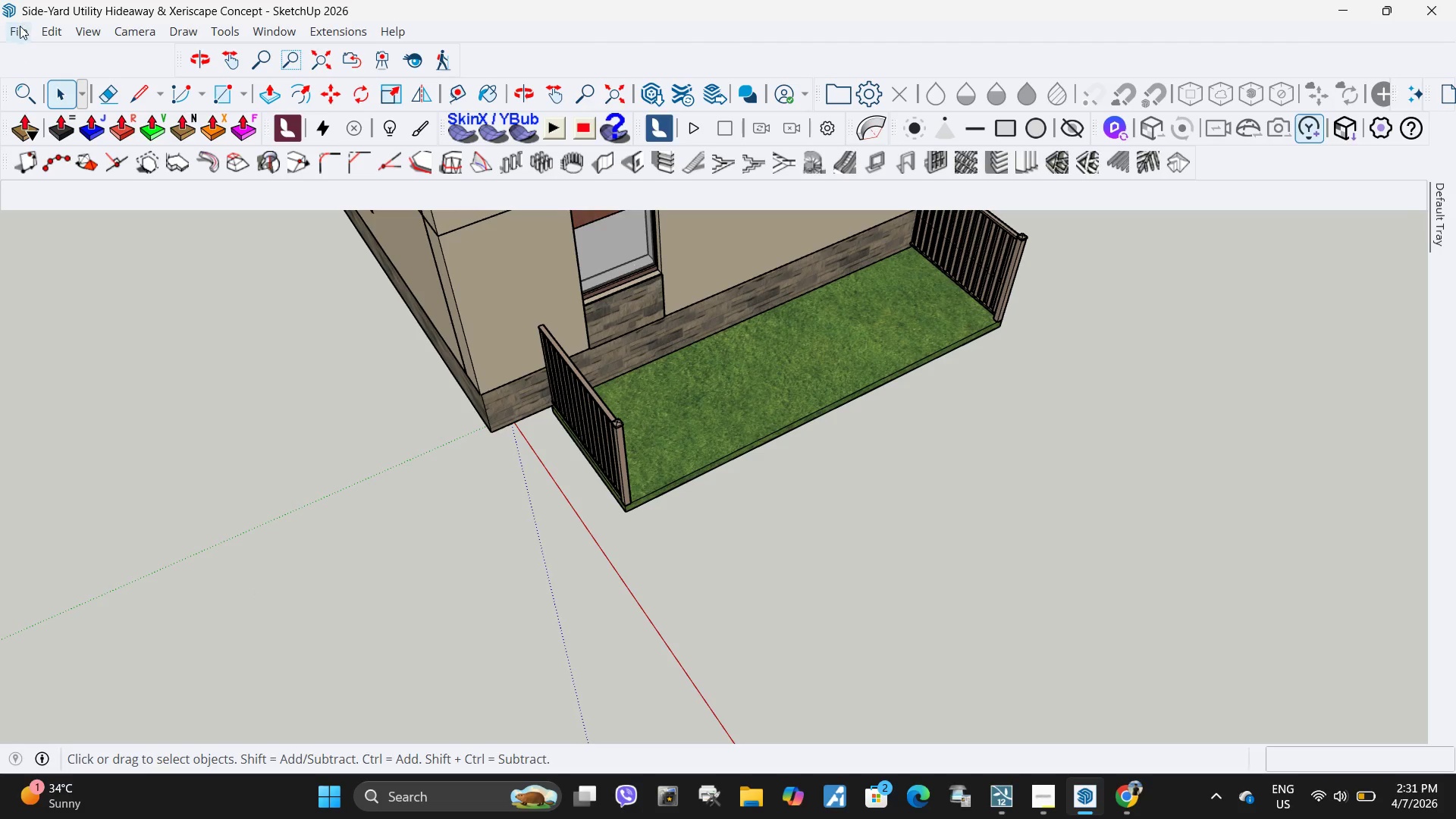 
left_click([18, 32])
 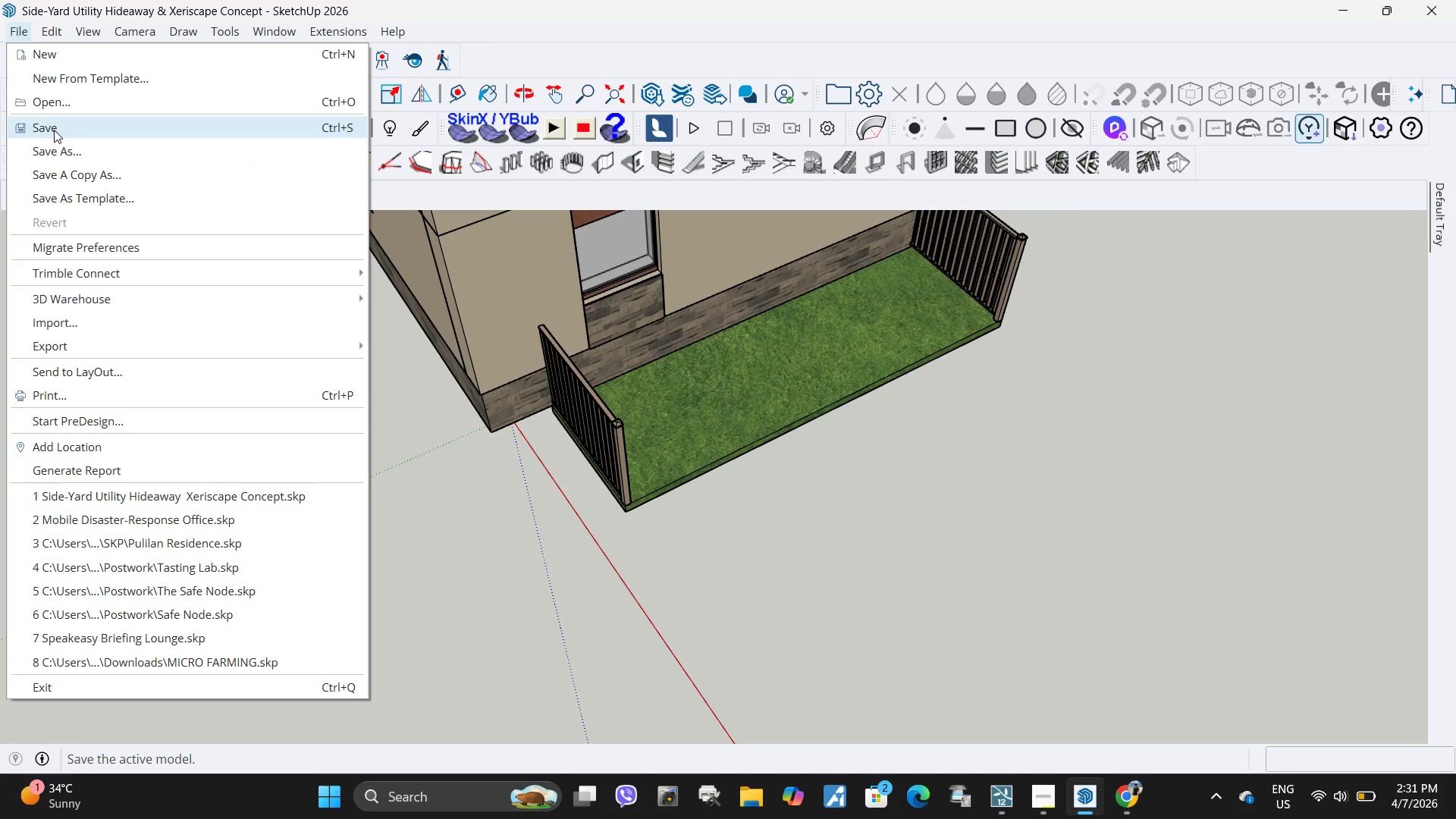 
double_click([54, 130])
 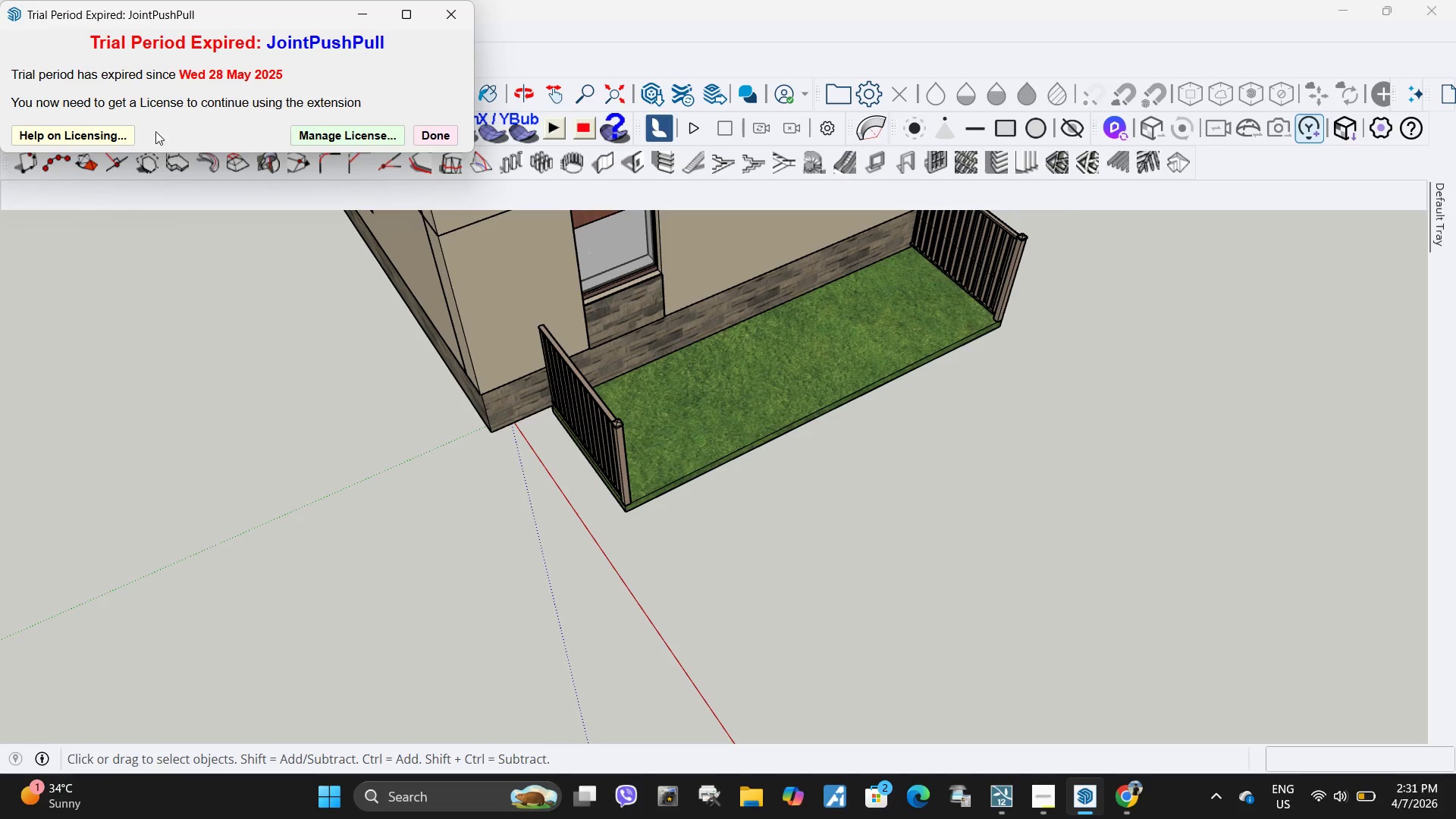 
wait(10.64)
 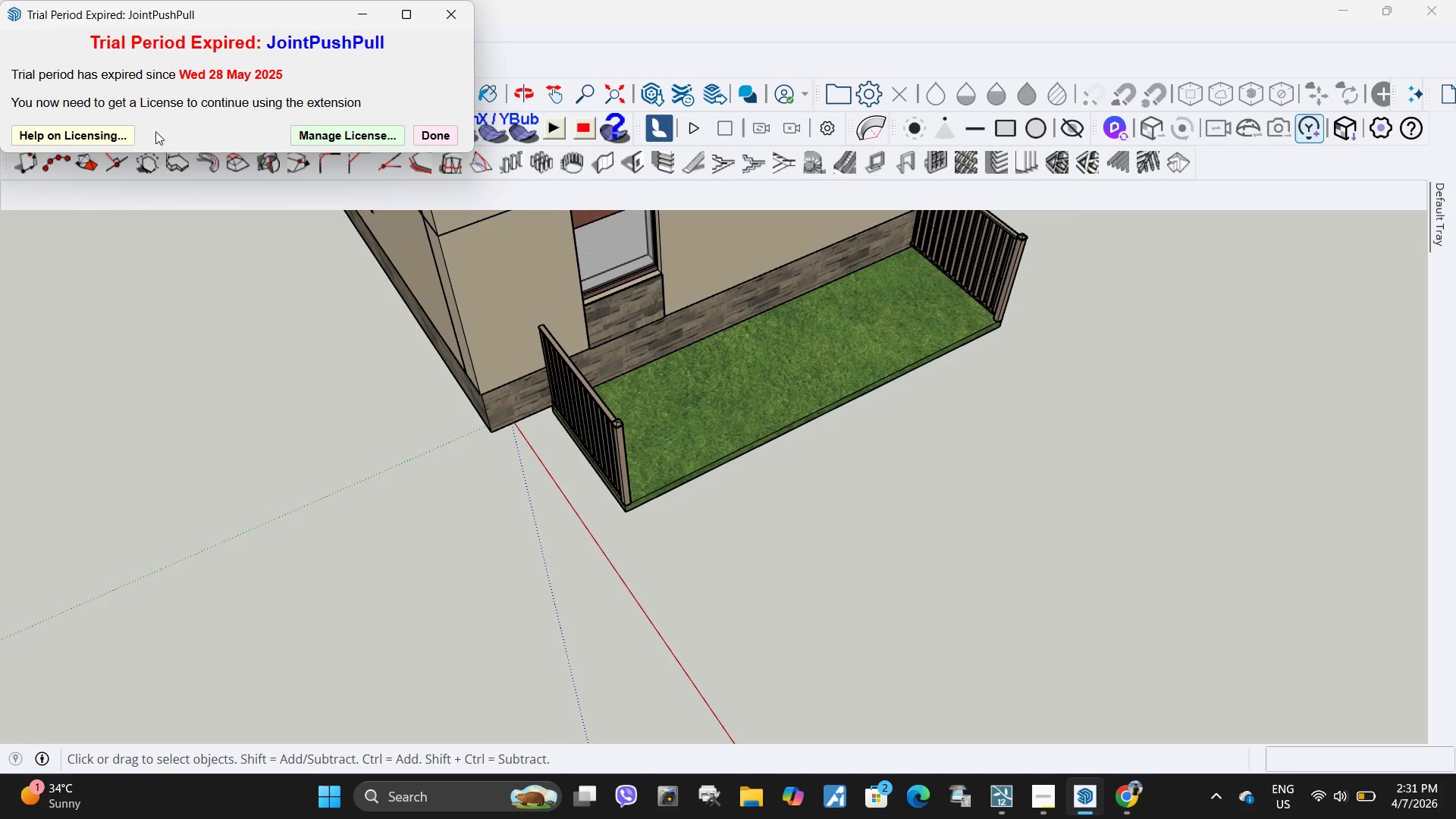 
left_click([449, 20])
 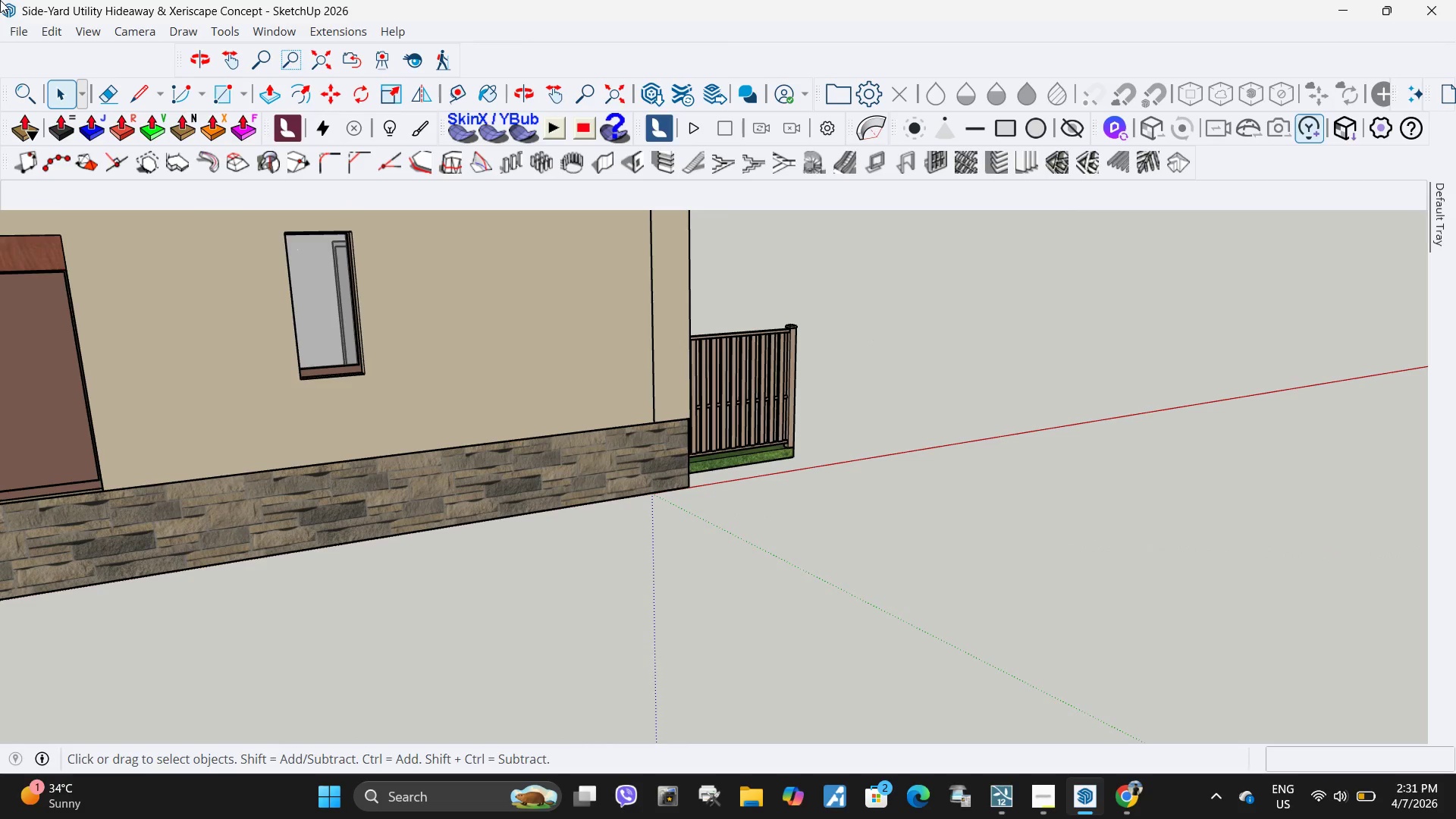 
left_click_drag(start_coordinate=[38, 31], to_coordinate=[34, 33])
 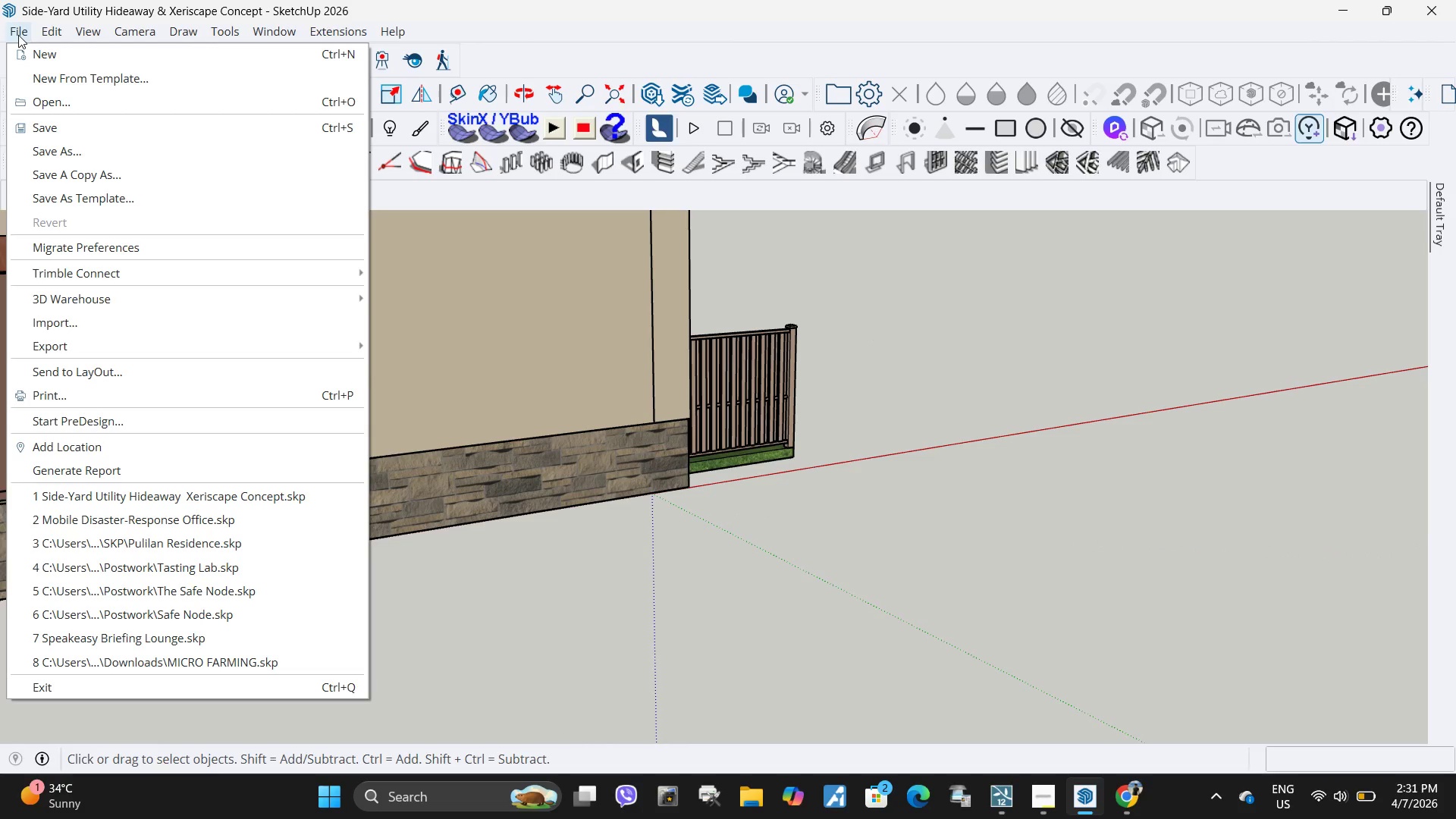 
left_click([18, 35])
 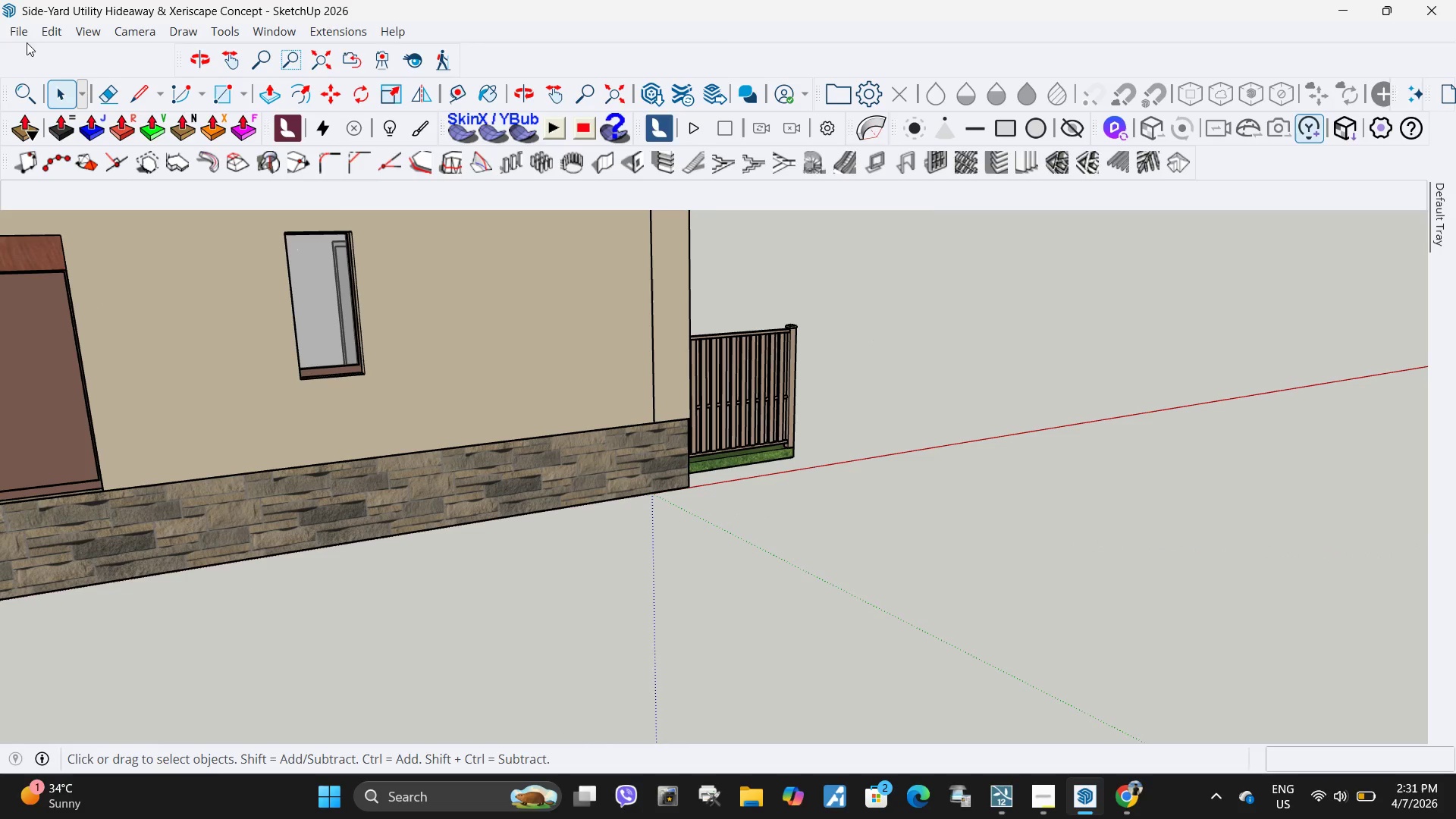 
double_click([27, 36])
 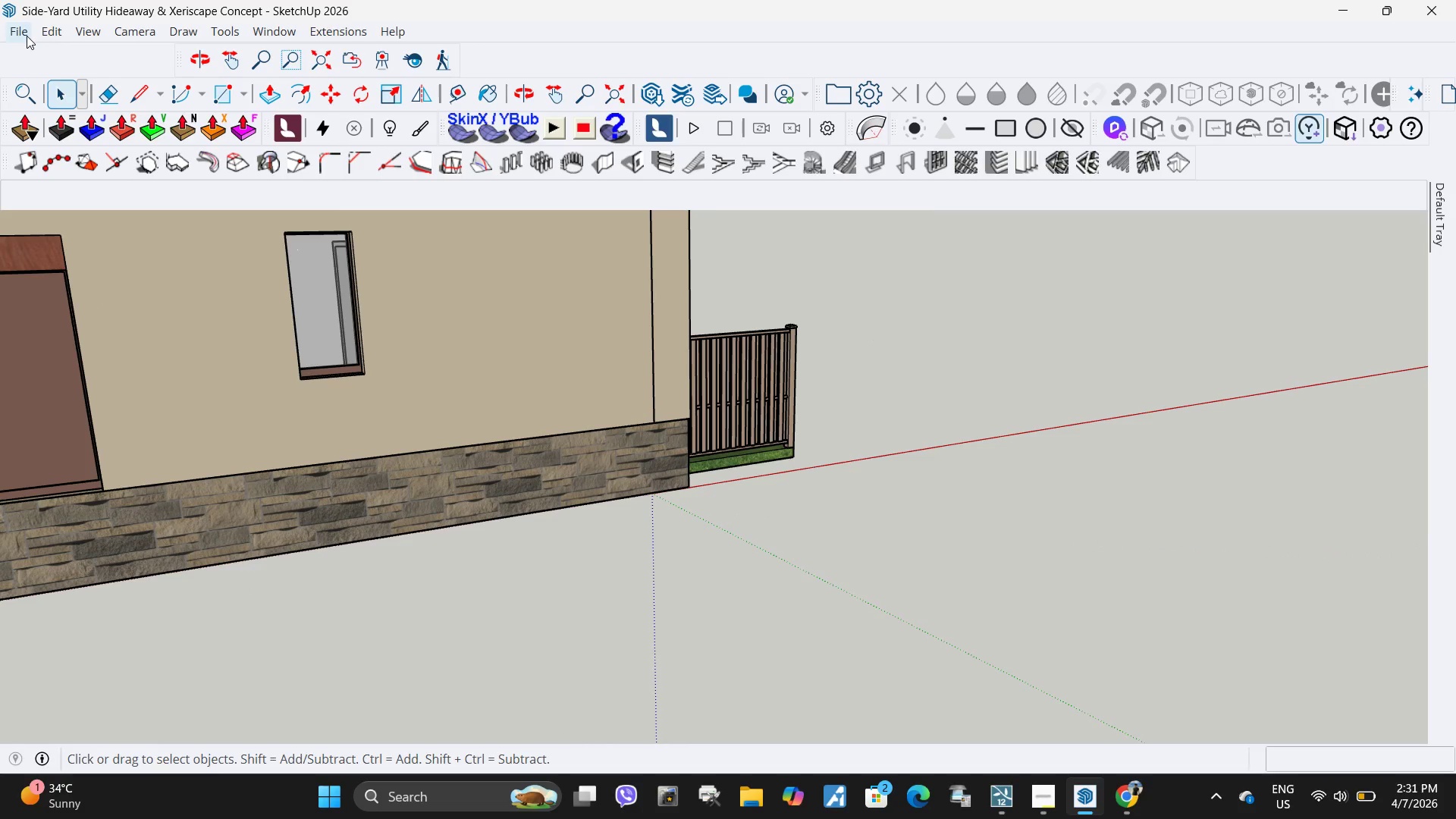 
triple_click([27, 36])
 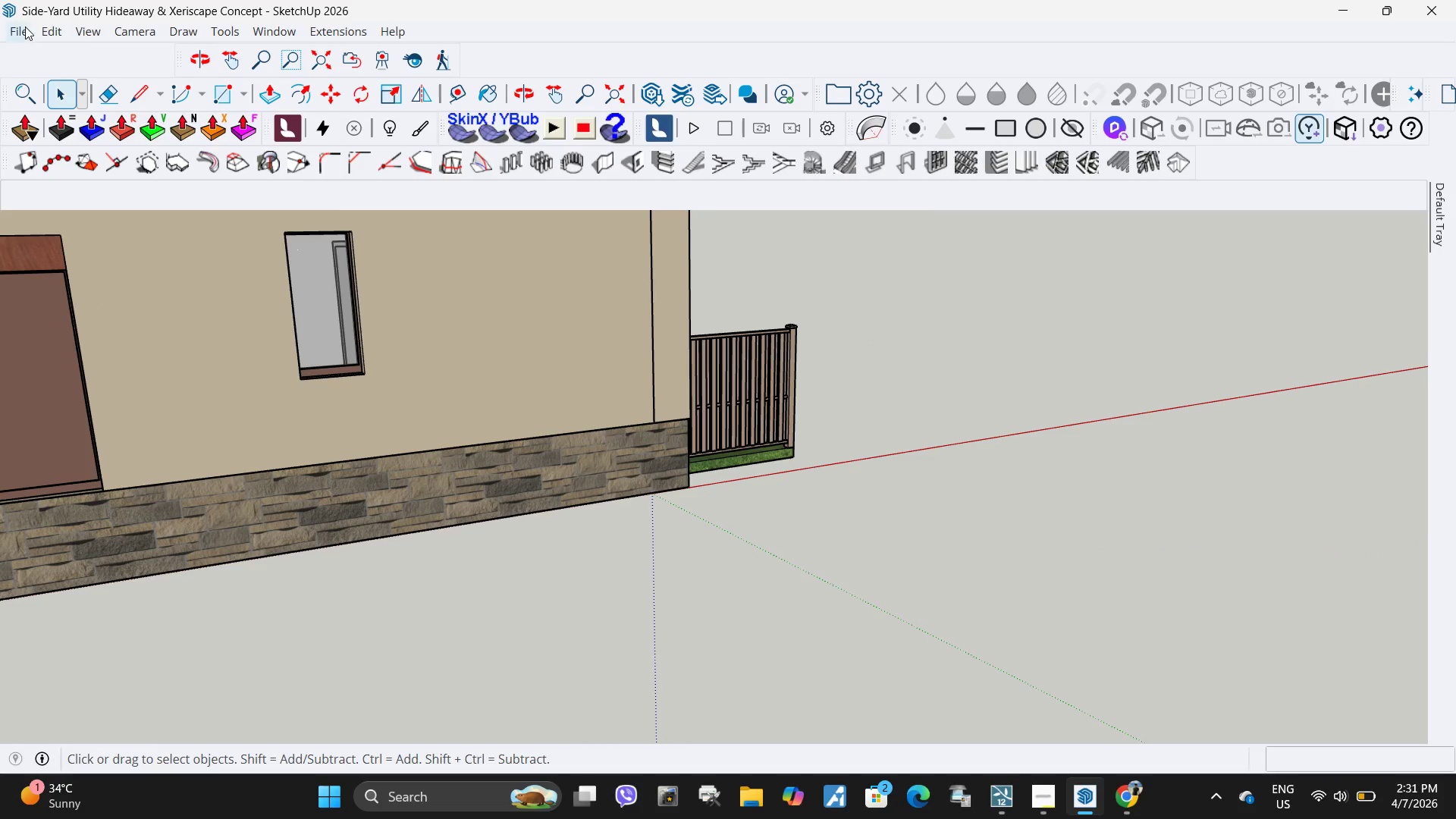 
left_click([25, 27])
 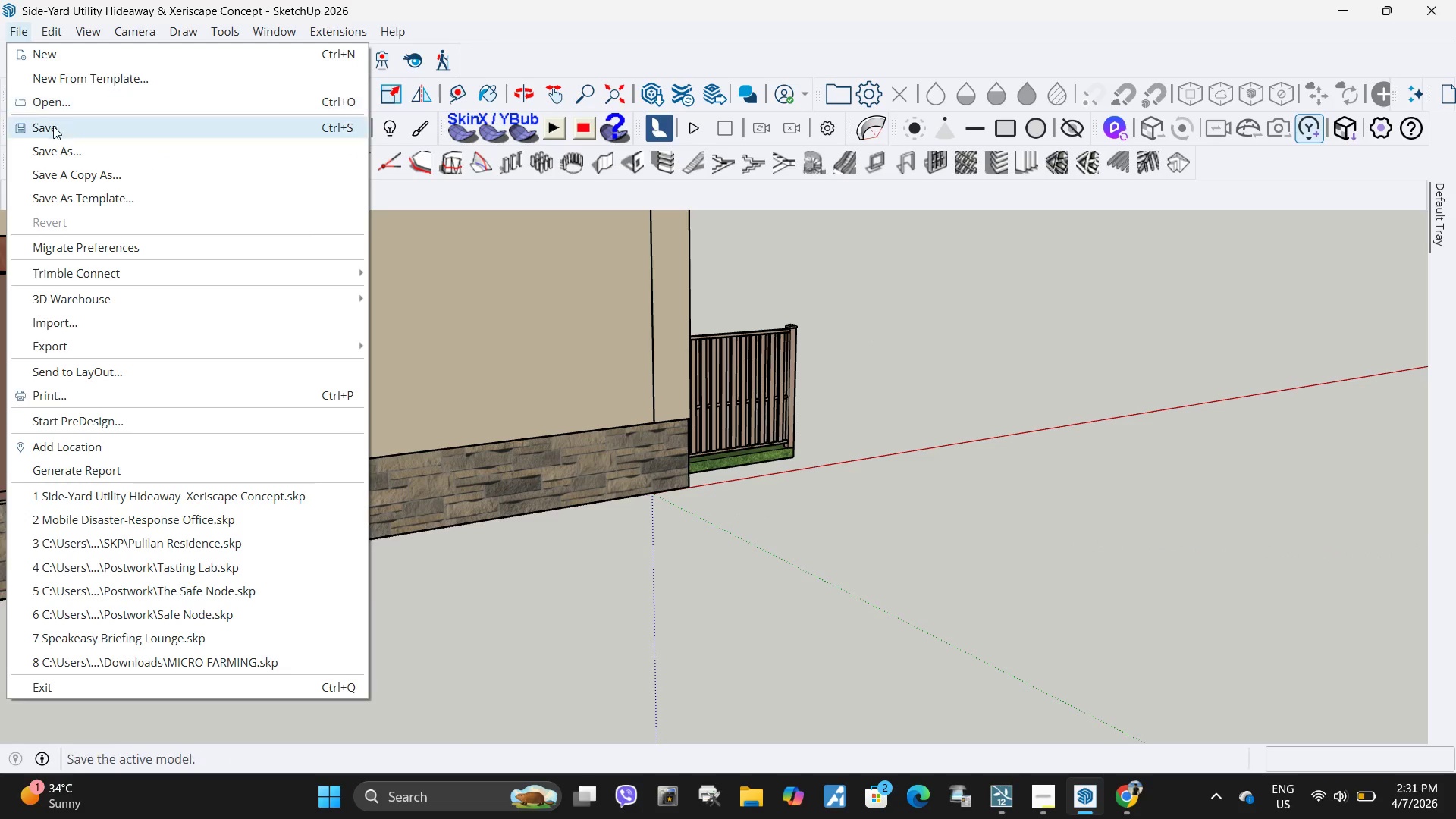 
double_click([53, 126])
 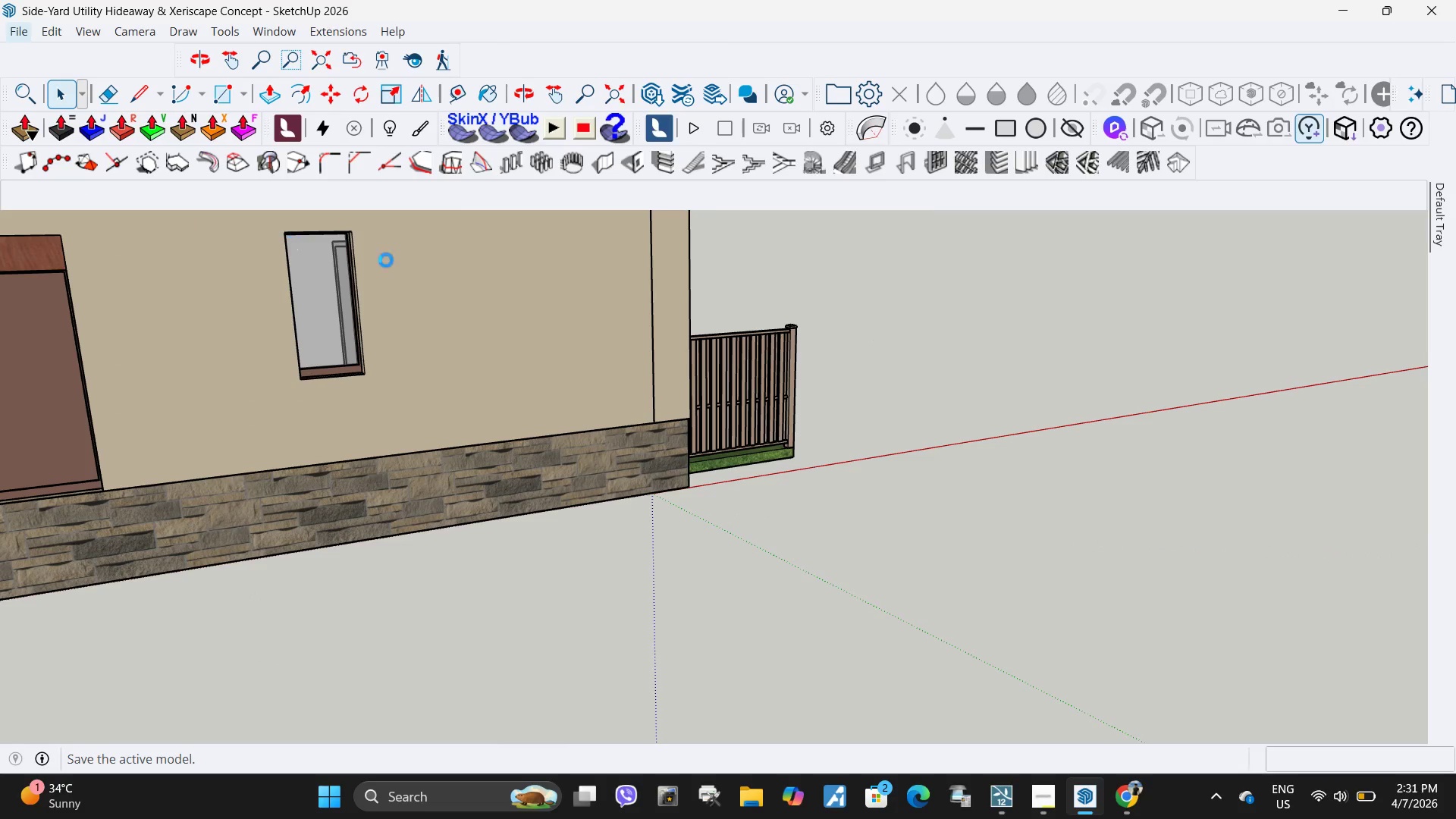 
mouse_move([380, 266])
 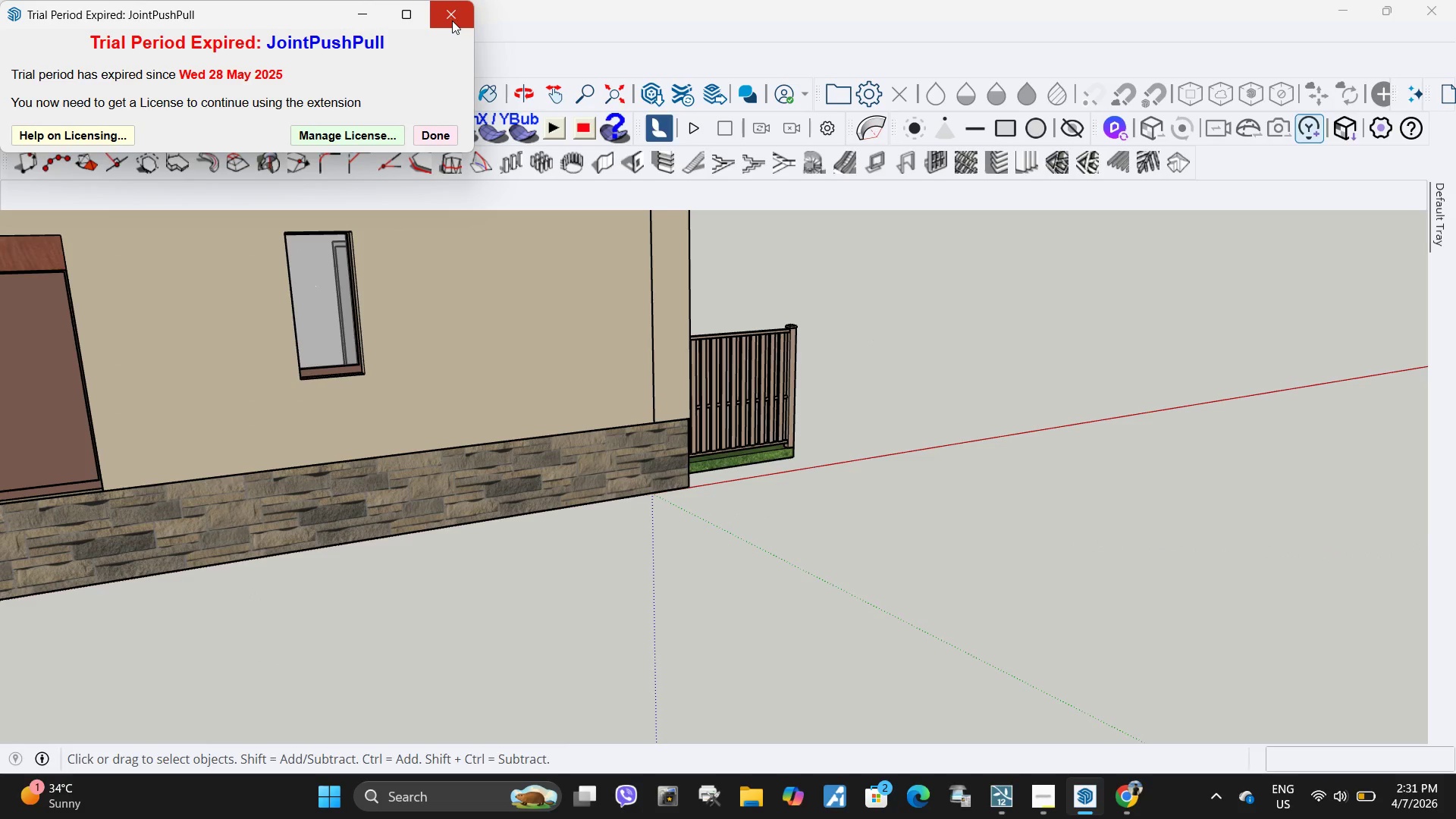 
left_click([452, 20])
 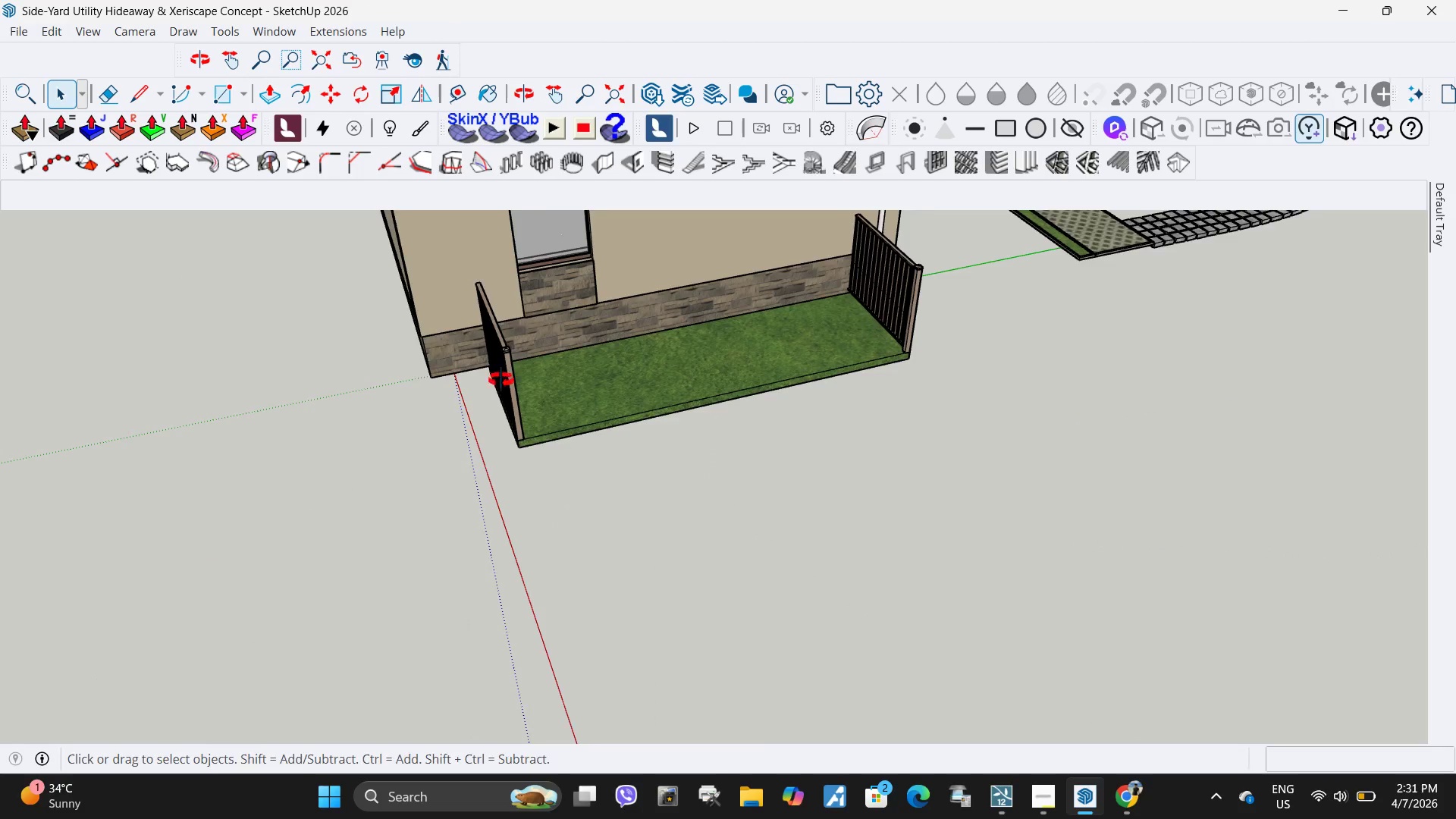 
left_click([560, 475])
 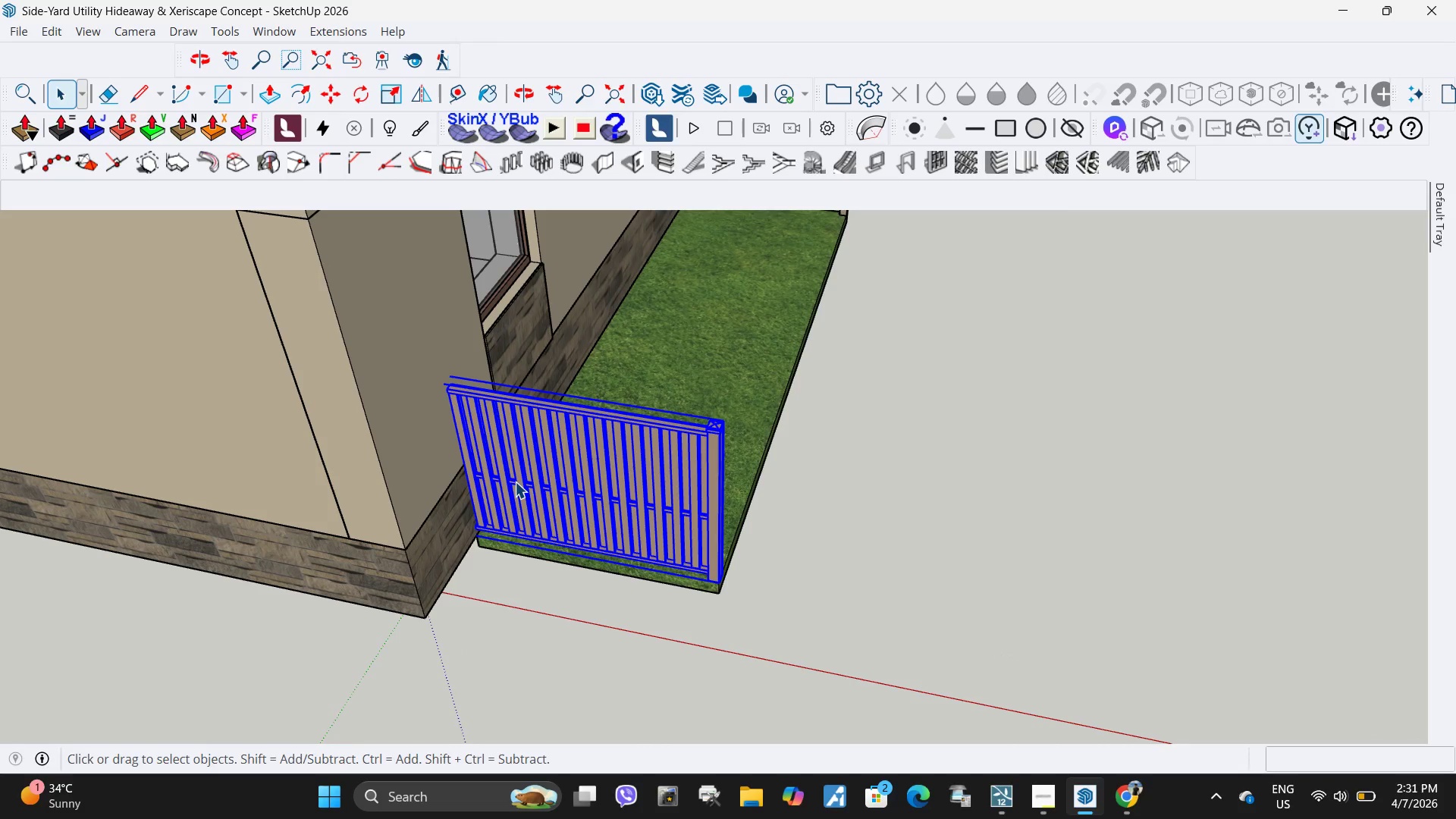 
scroll: coordinate [544, 472], scroll_direction: up, amount: 5.0
 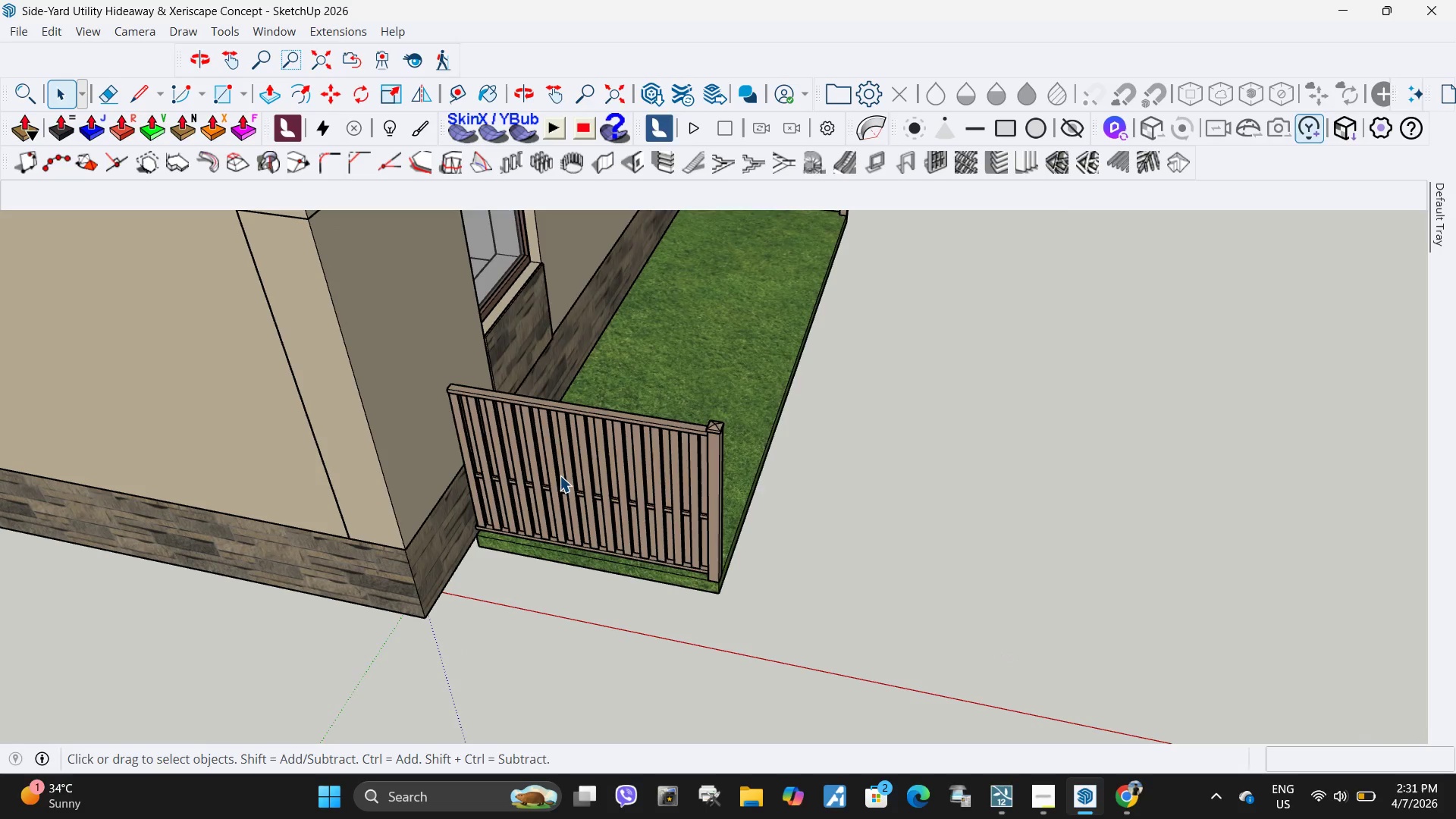 
key(M)
 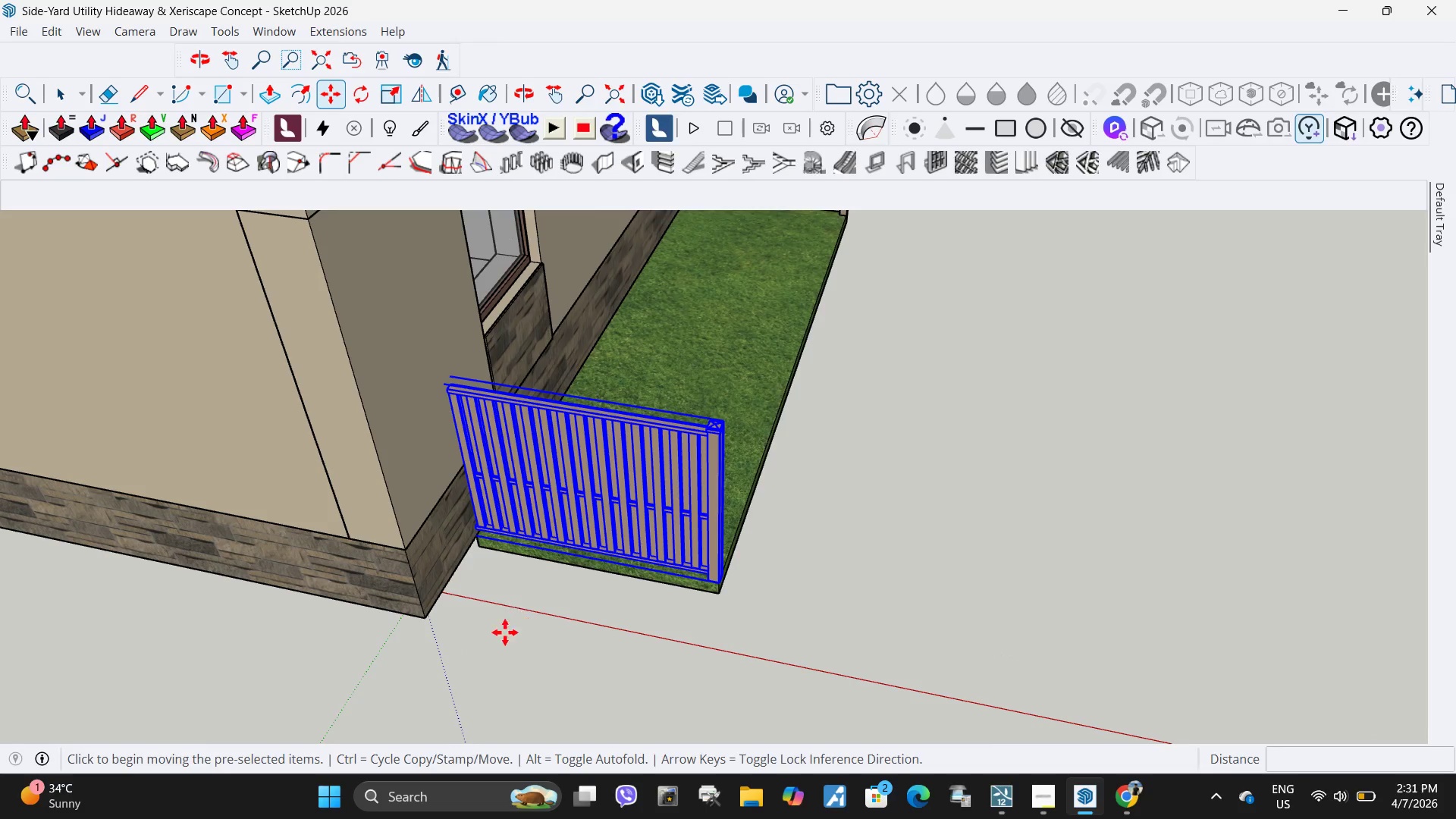 
key(Control+ControlLeft)
 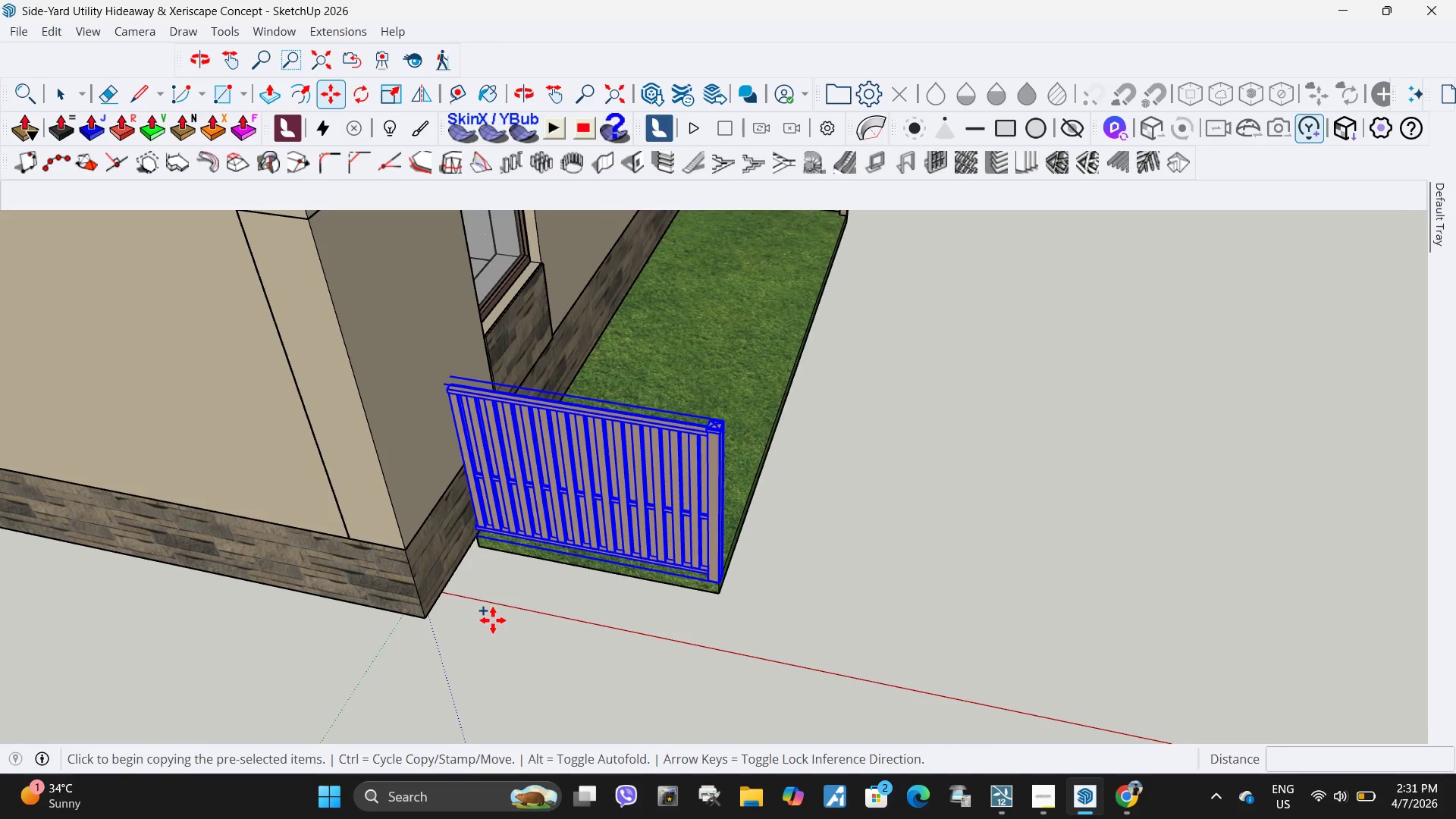 
left_click([493, 620])
 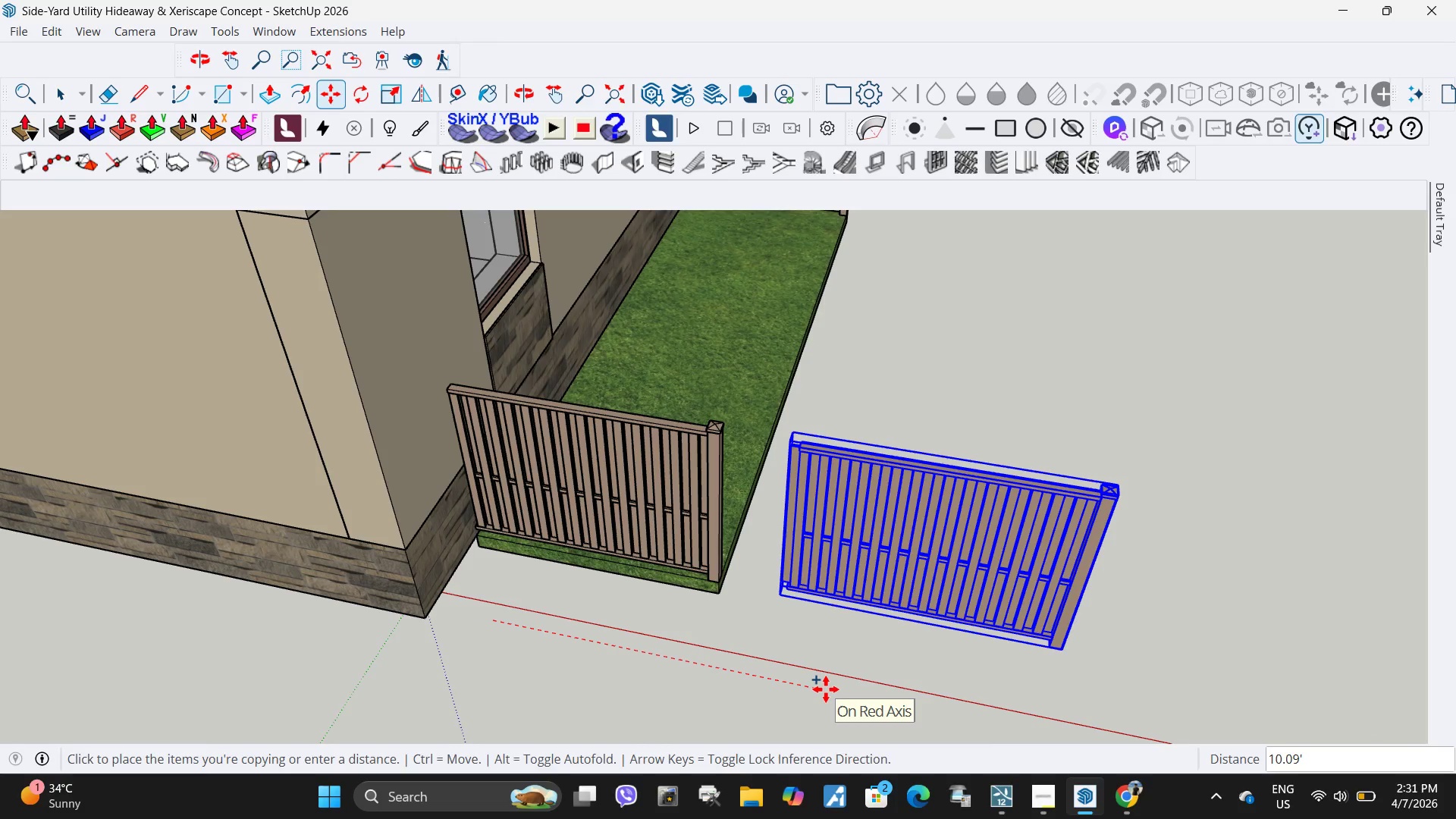 
left_click([826, 689])
 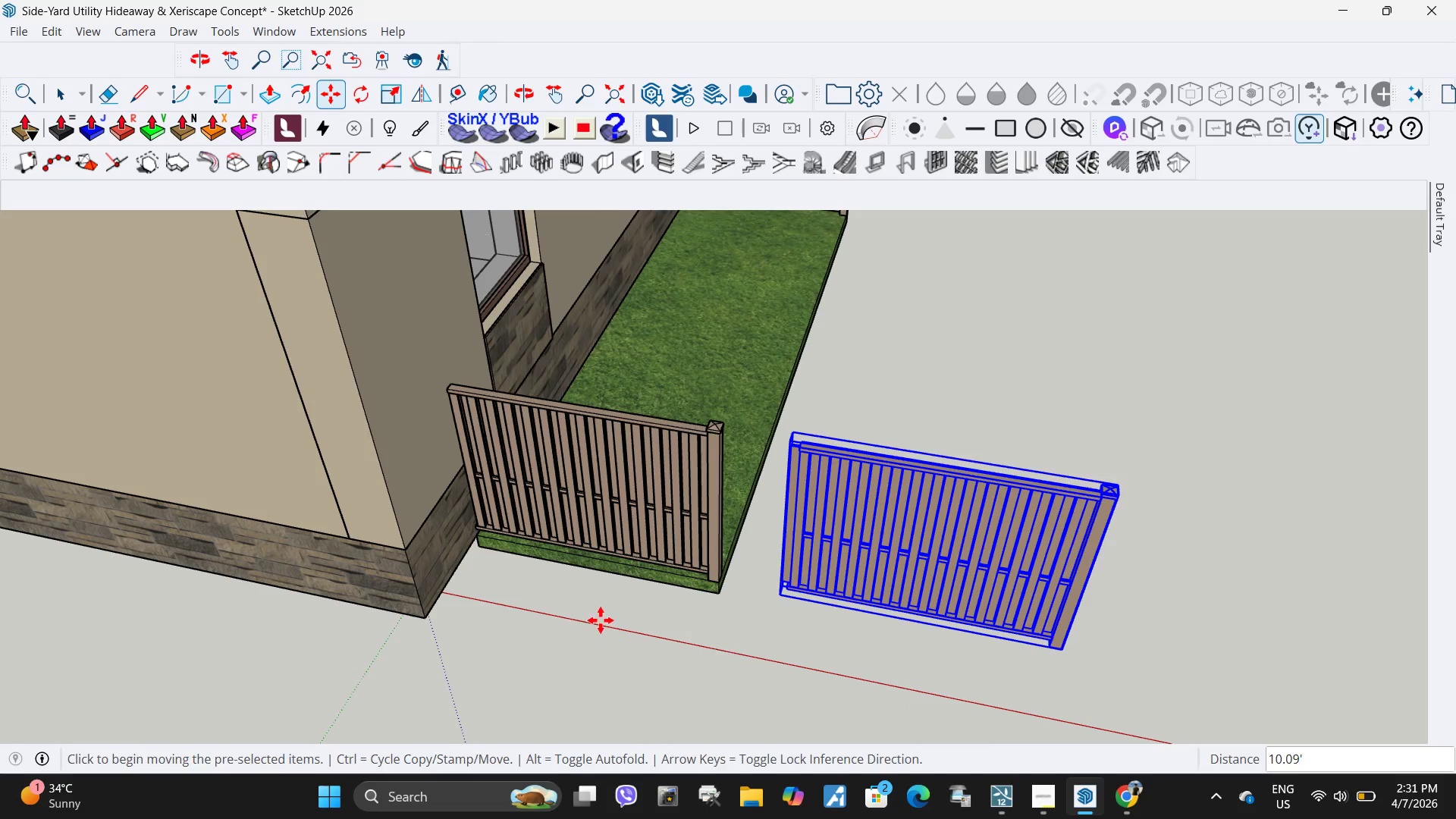 
scroll: coordinate [601, 620], scroll_direction: down, amount: 4.0
 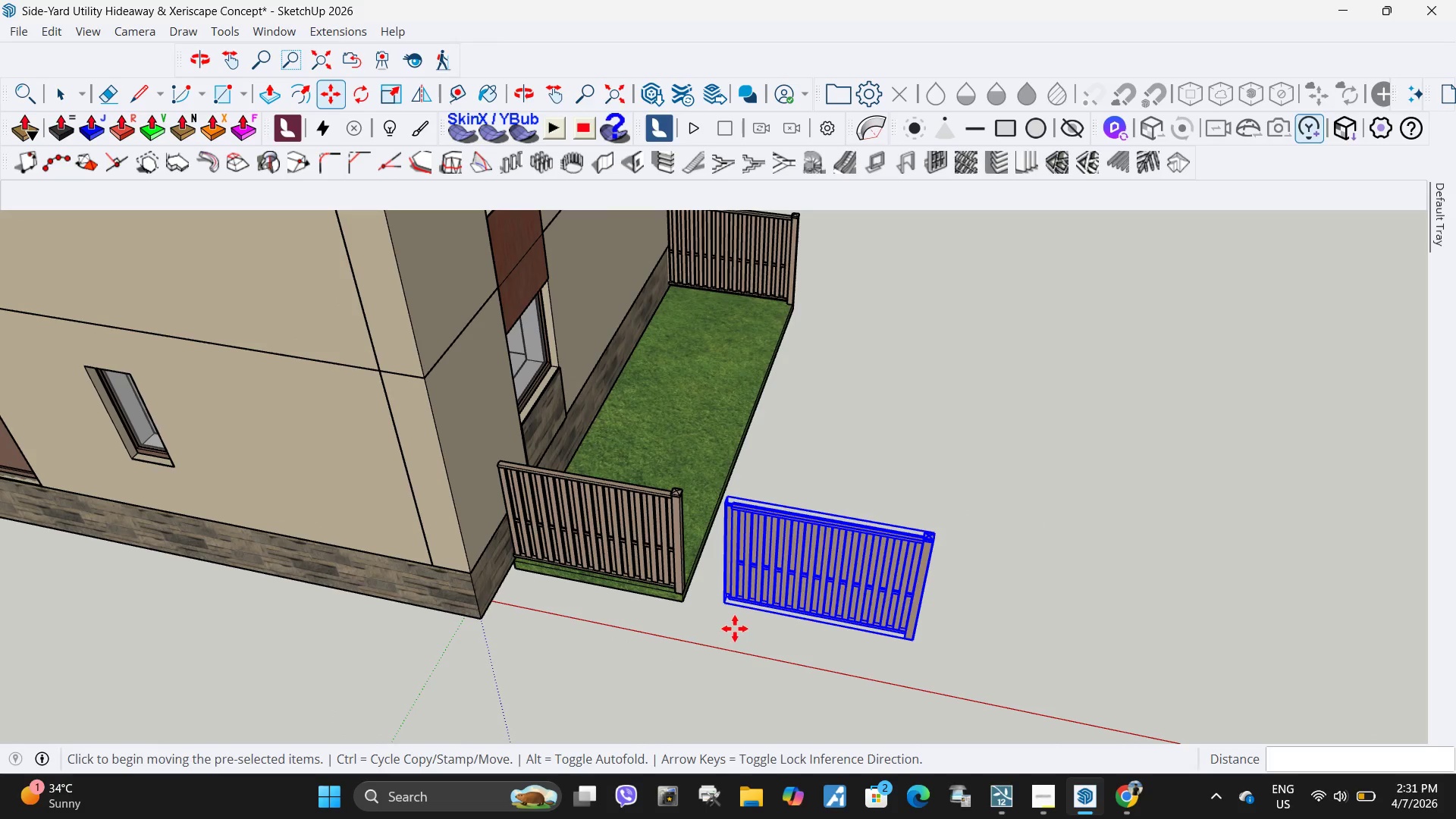 
key(Q)
 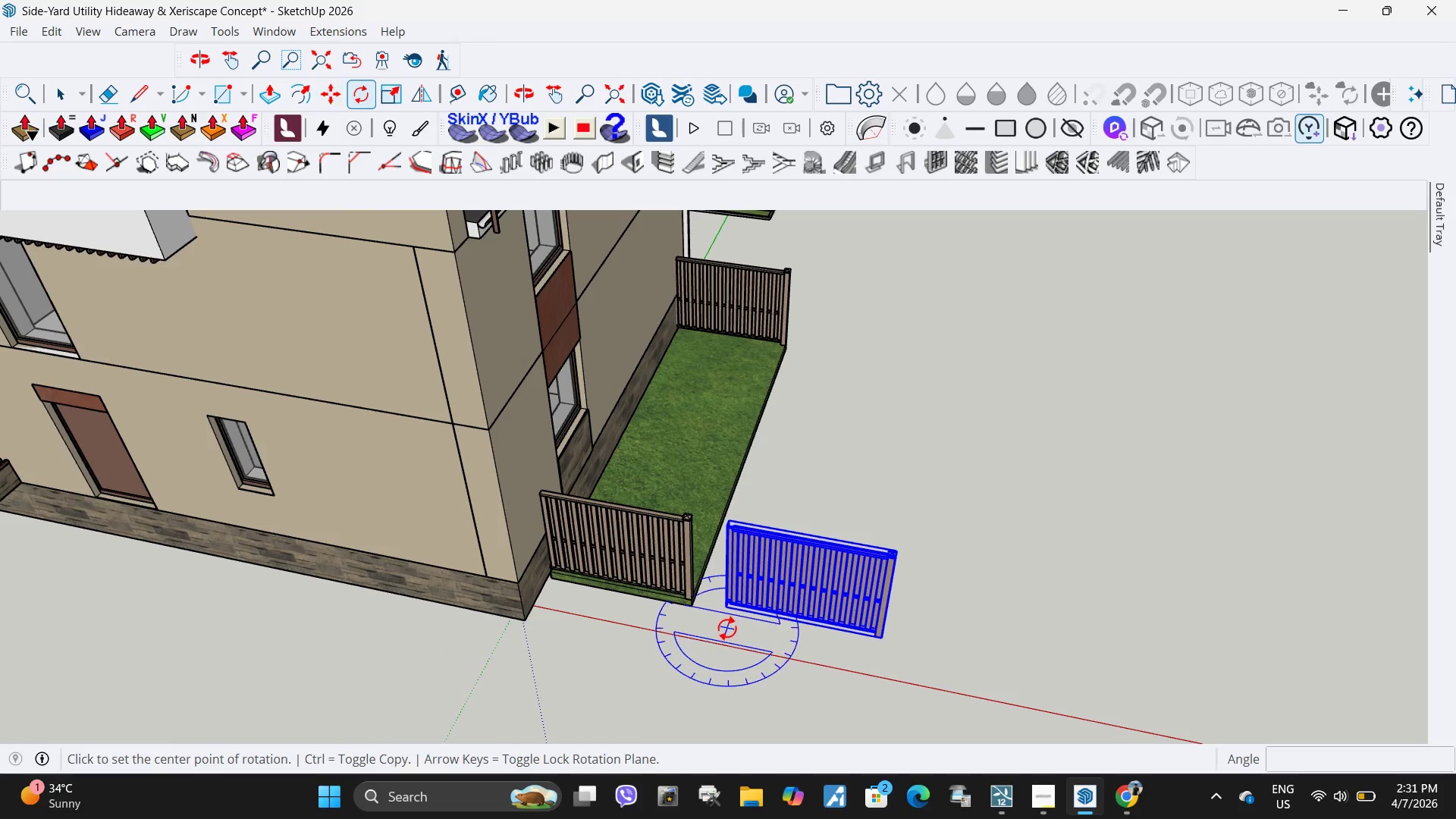 
scroll: coordinate [736, 628], scroll_direction: down, amount: 2.0
 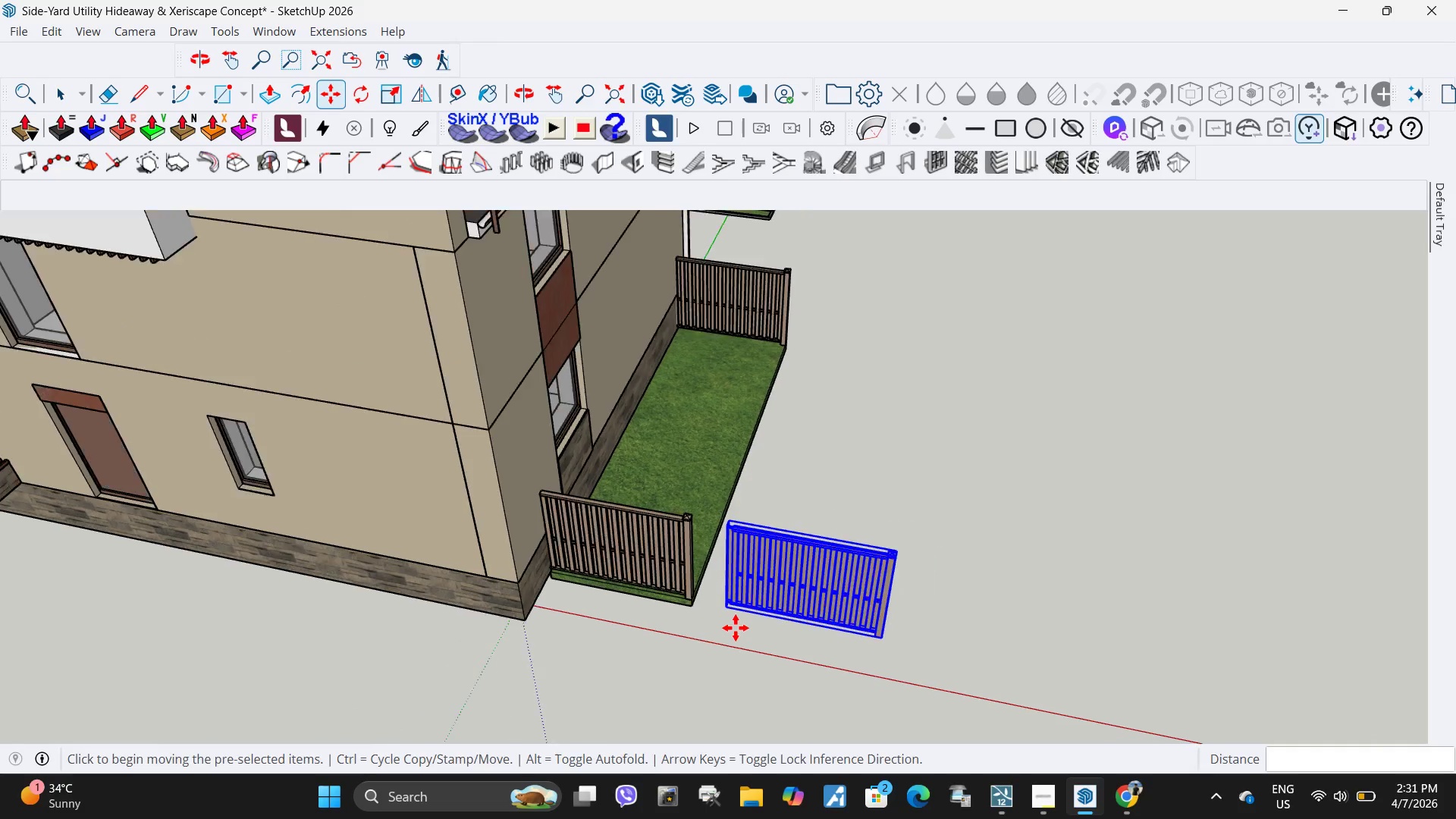 
left_click([727, 628])
 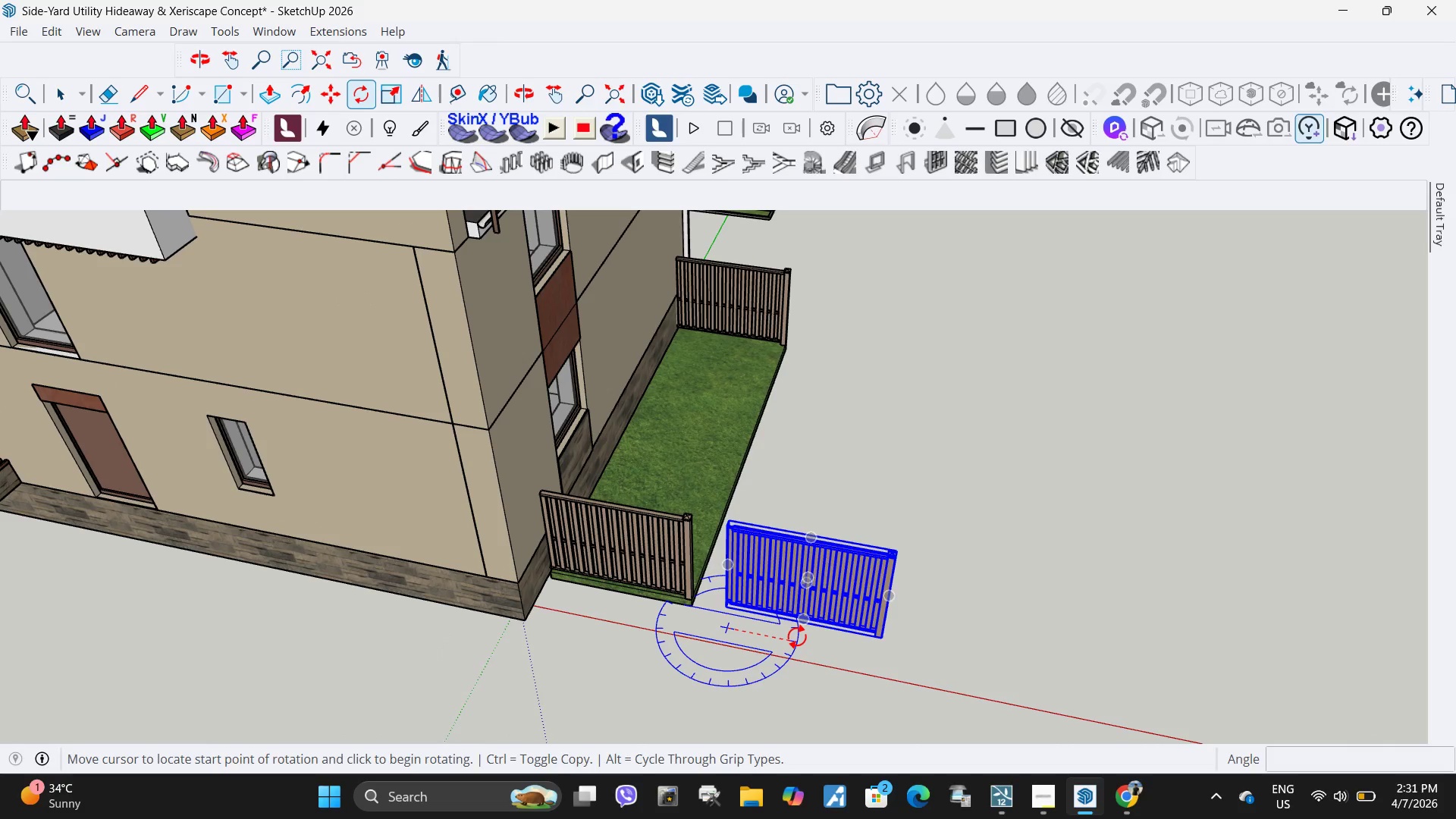 
left_click([797, 636])
 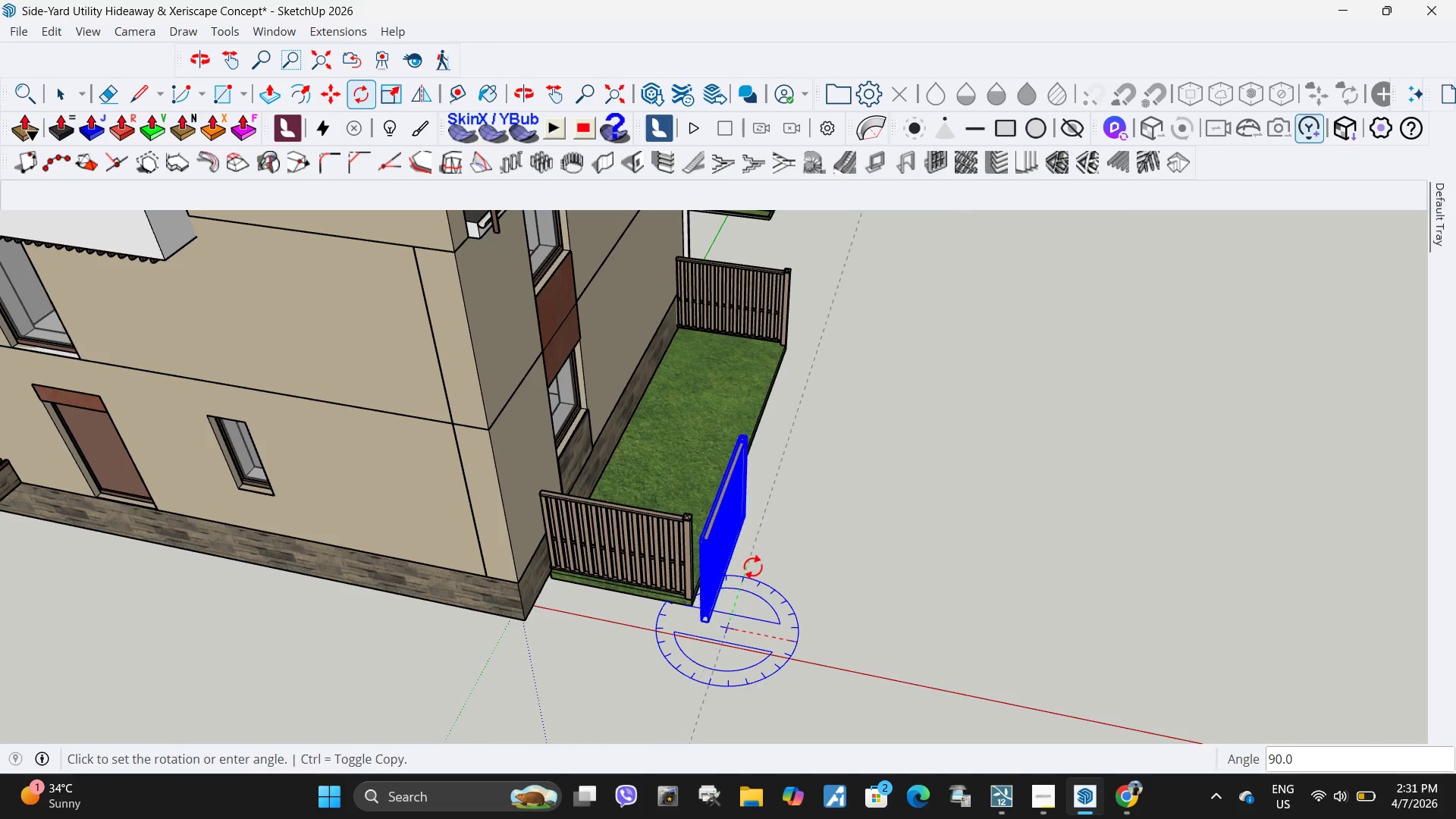 
left_click([751, 566])
 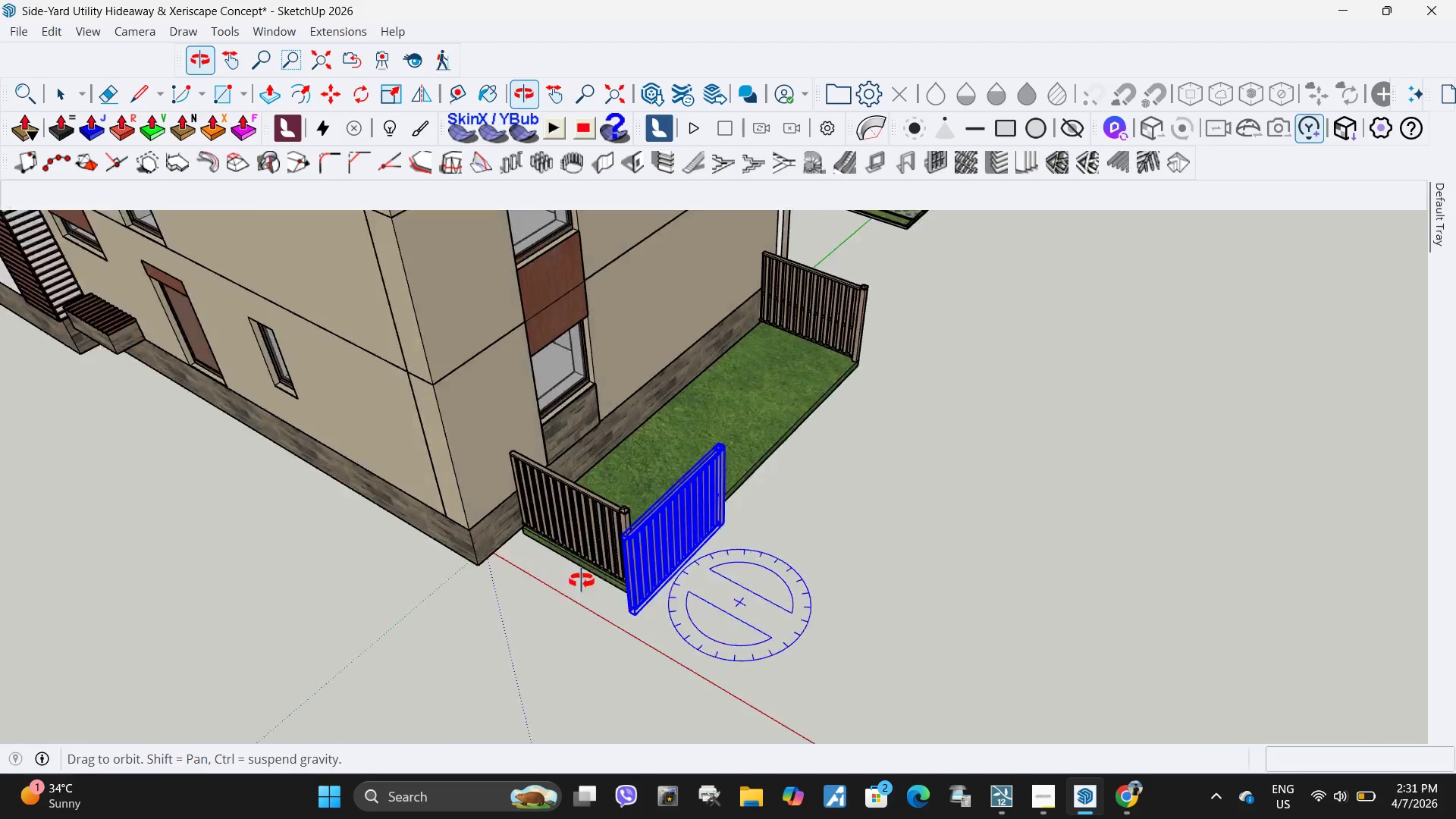 
key(Space)
 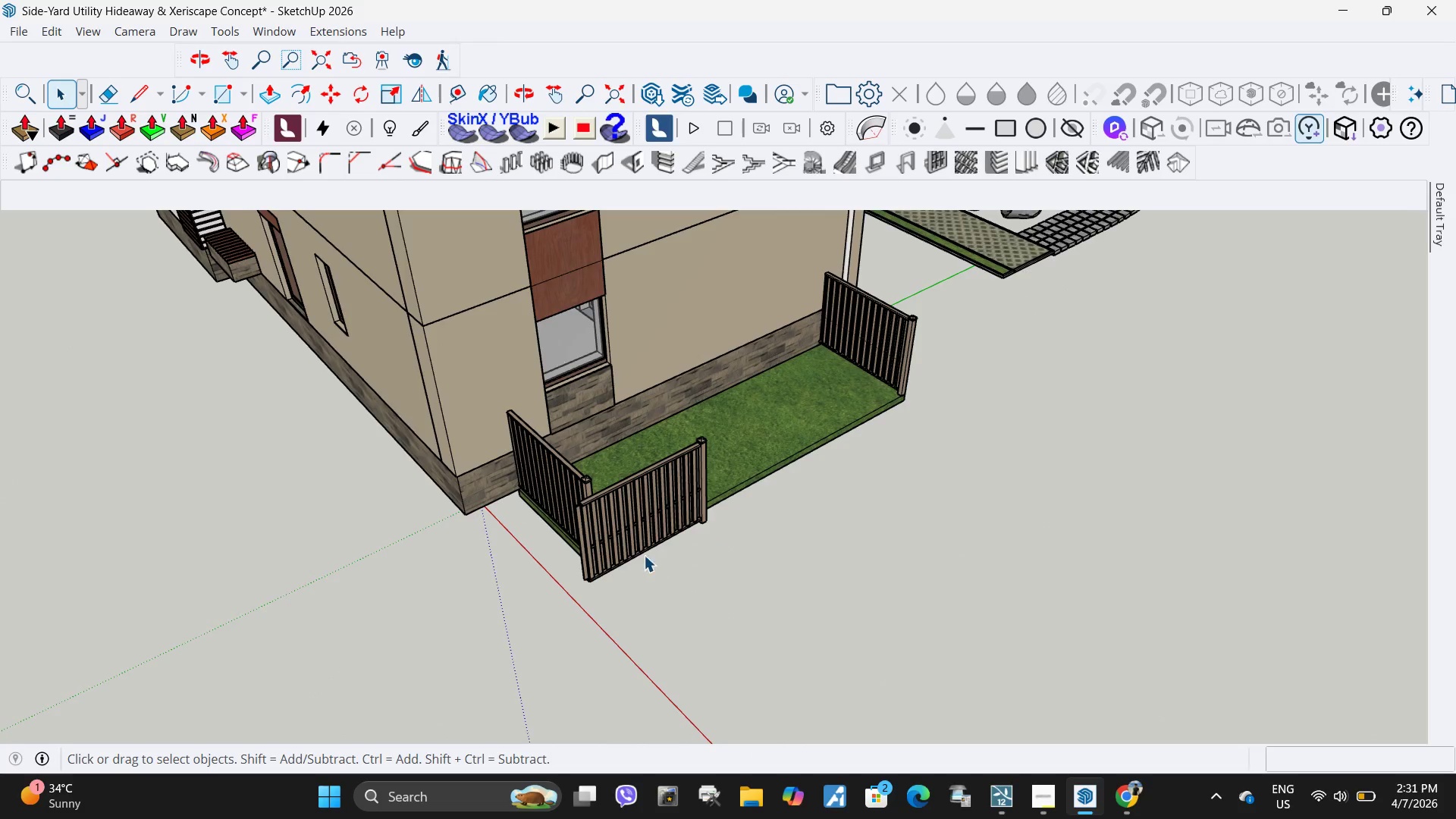 
double_click([703, 472])
 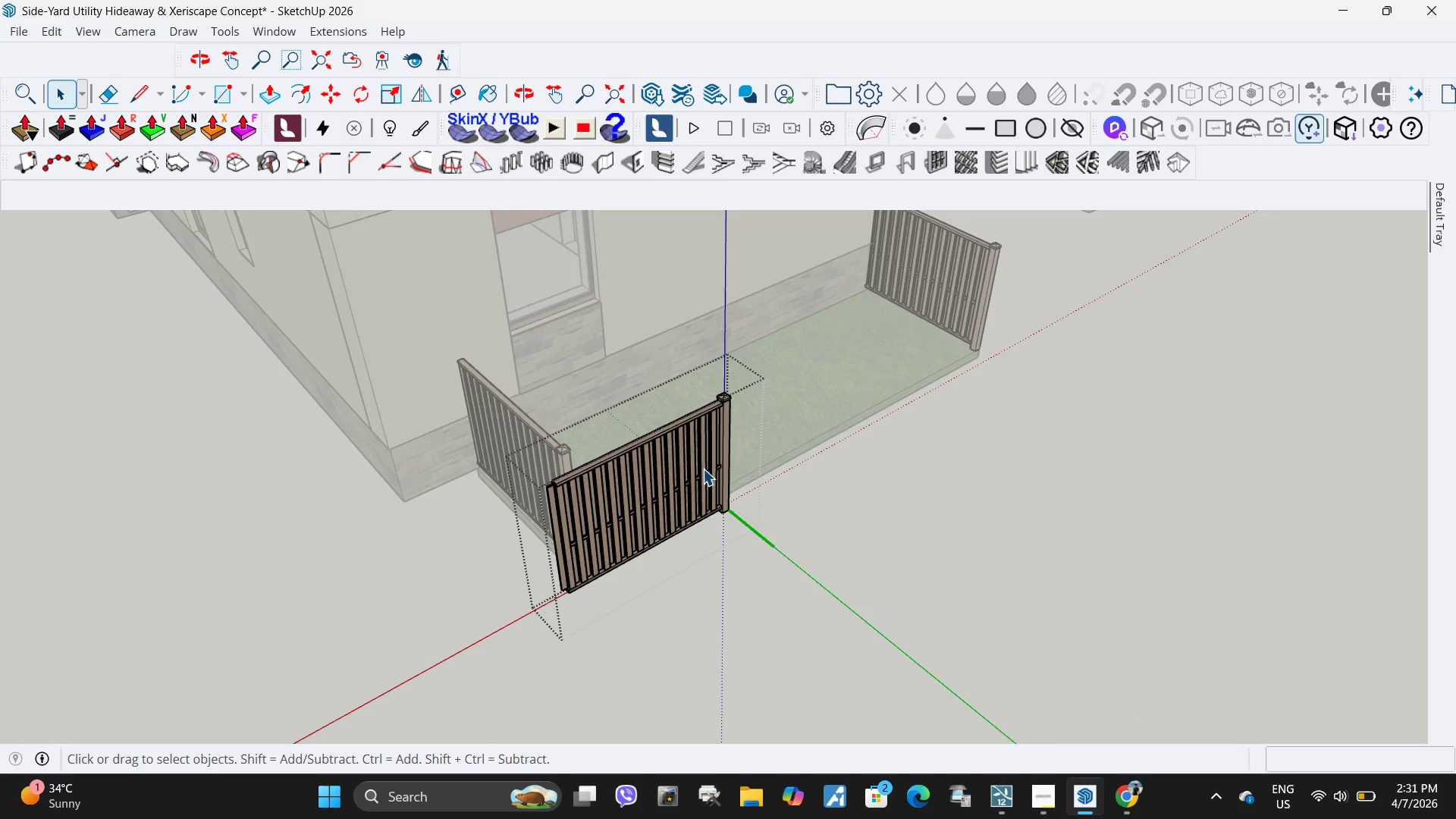 
scroll: coordinate [643, 551], scroll_direction: up, amount: 4.0
 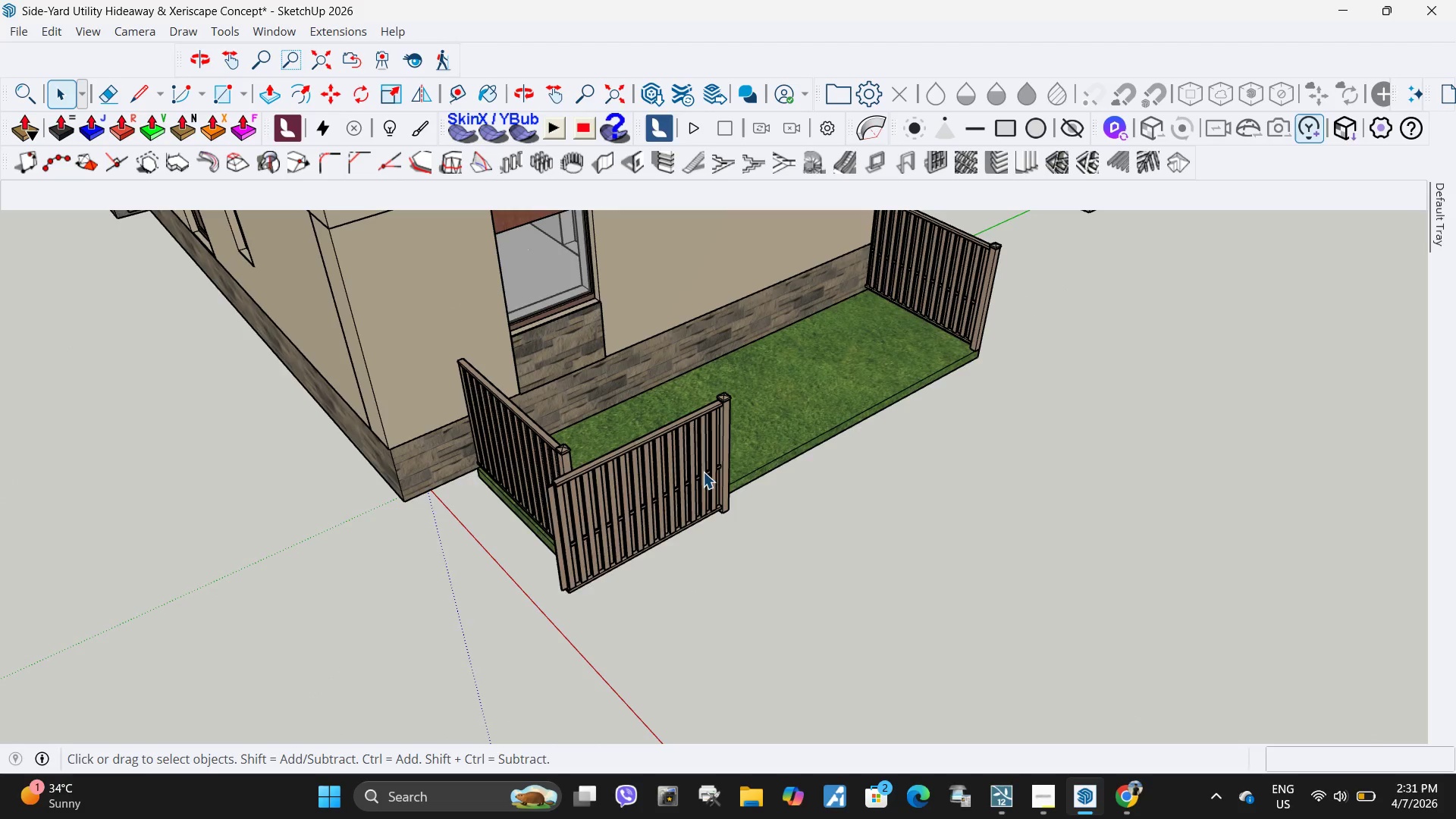 
left_click([739, 429])
 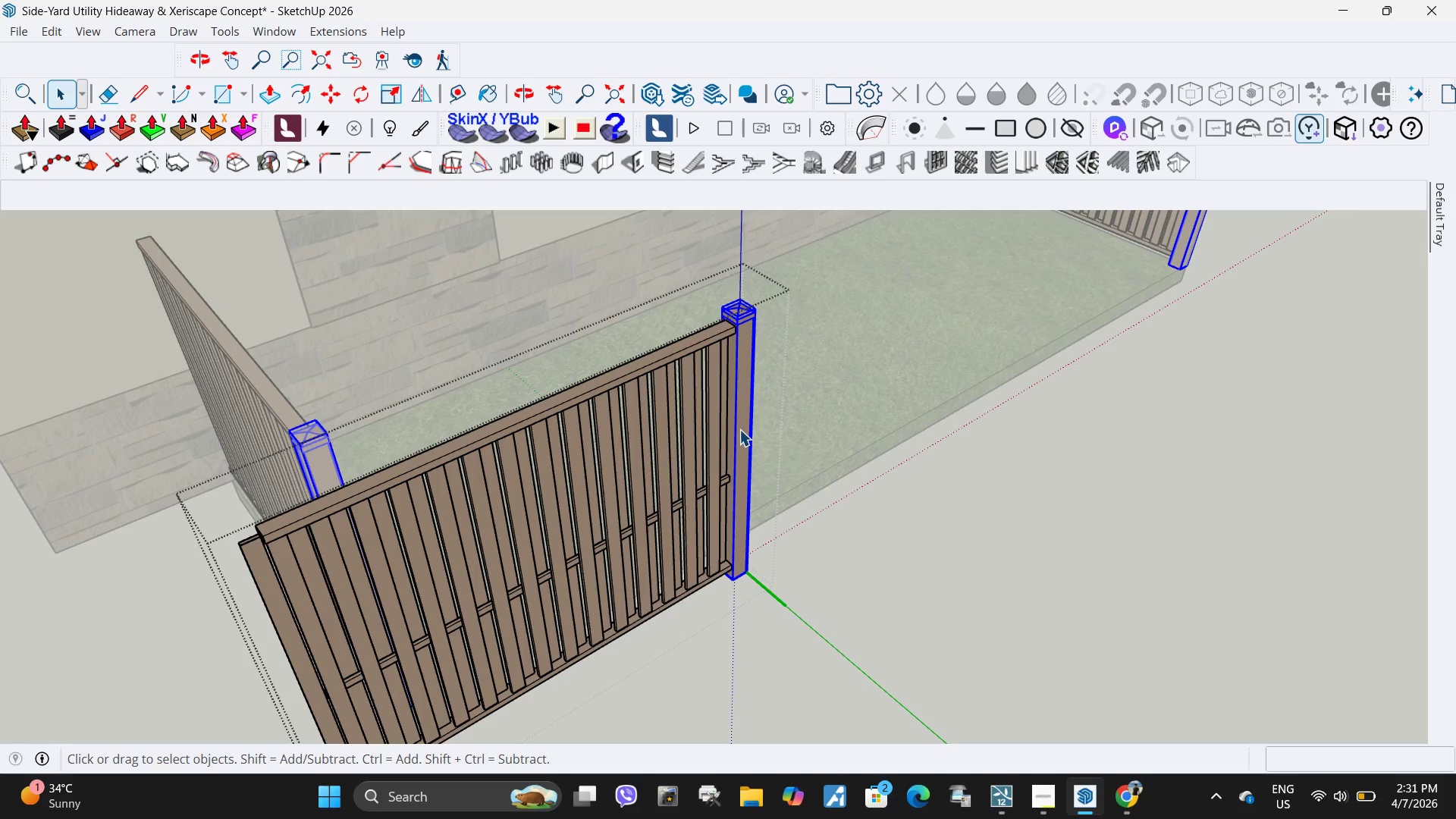 
scroll: coordinate [739, 429], scroll_direction: up, amount: 8.0
 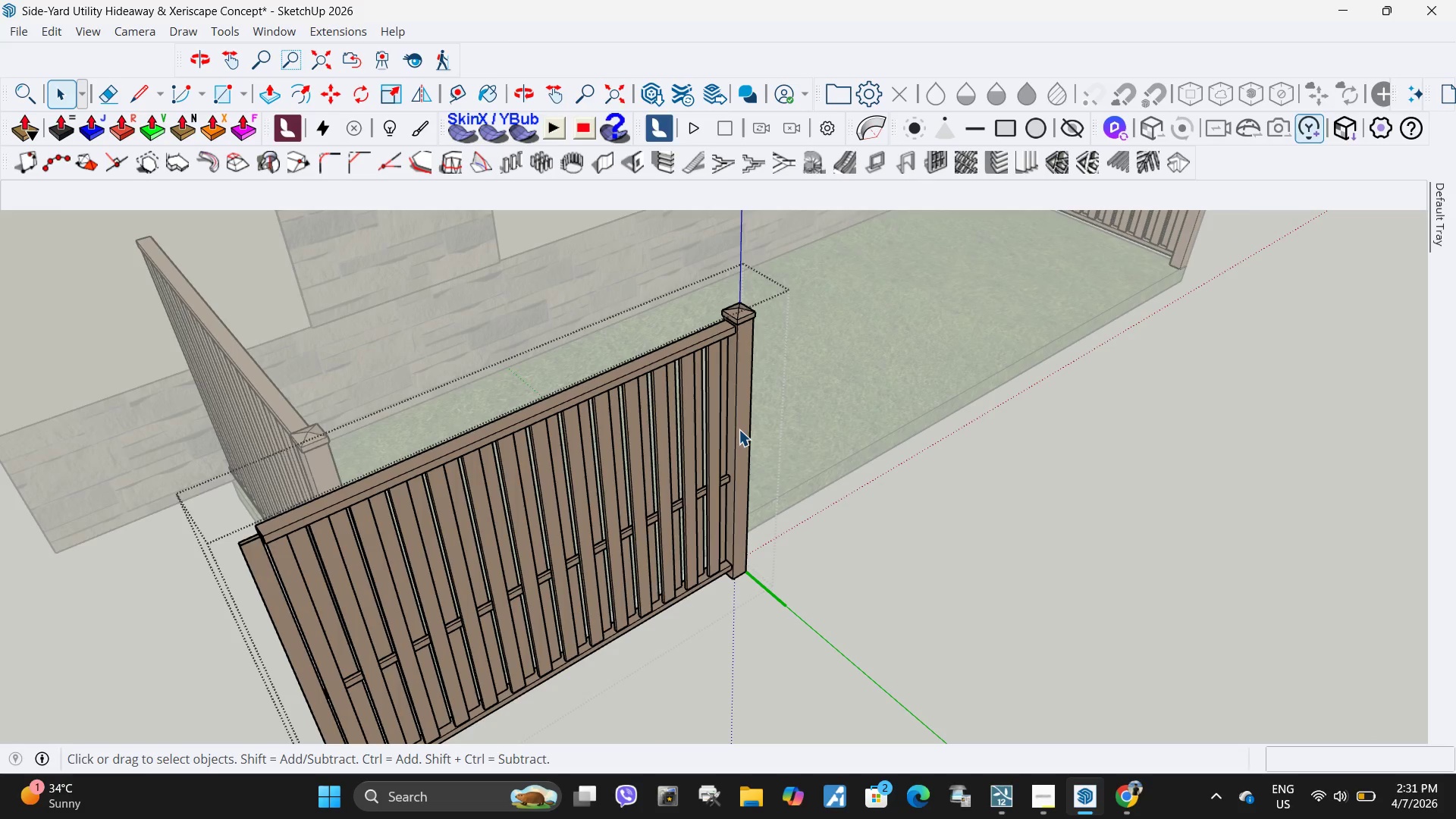 
double_click([739, 429])
 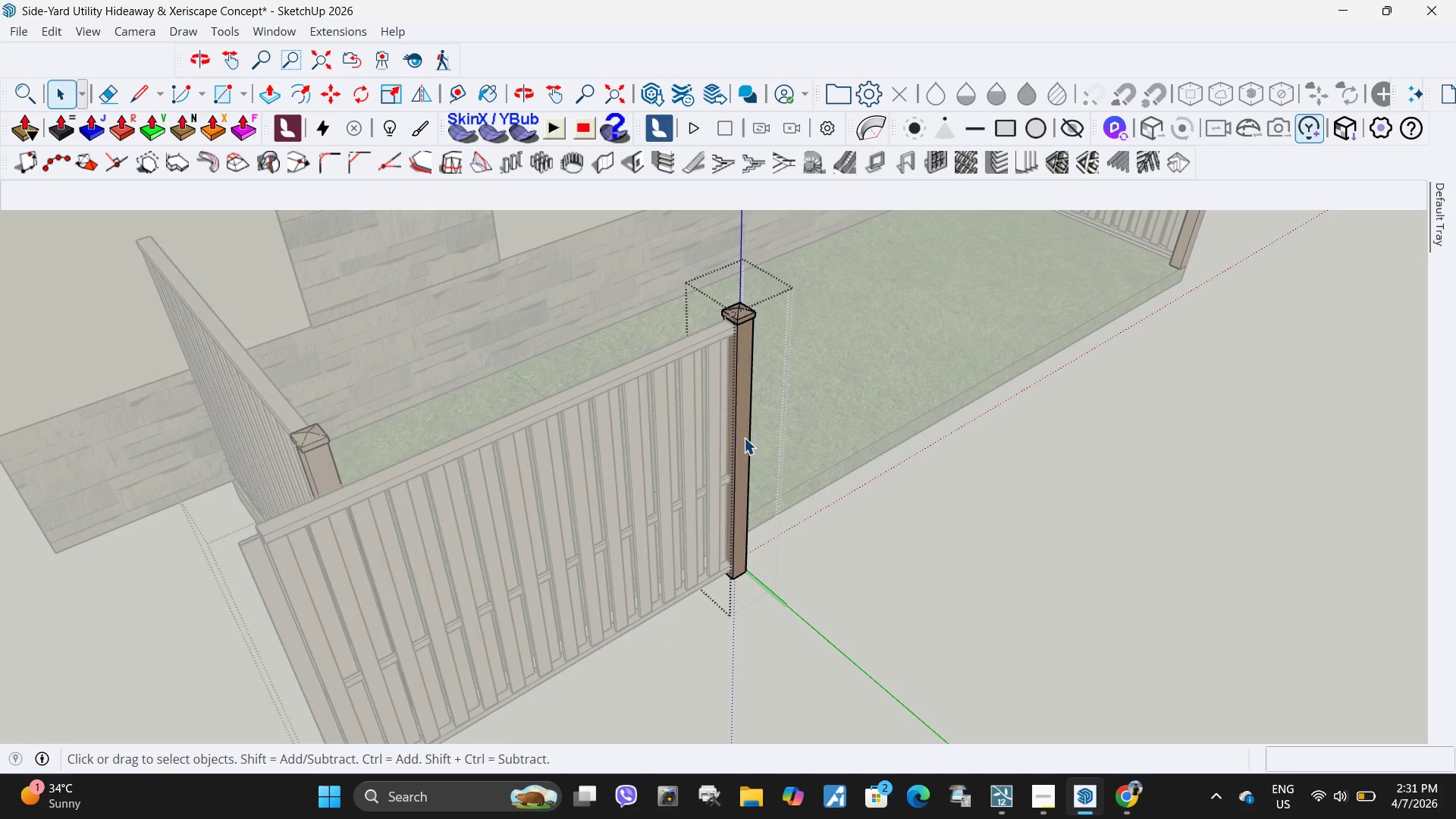 
key(Escape)
 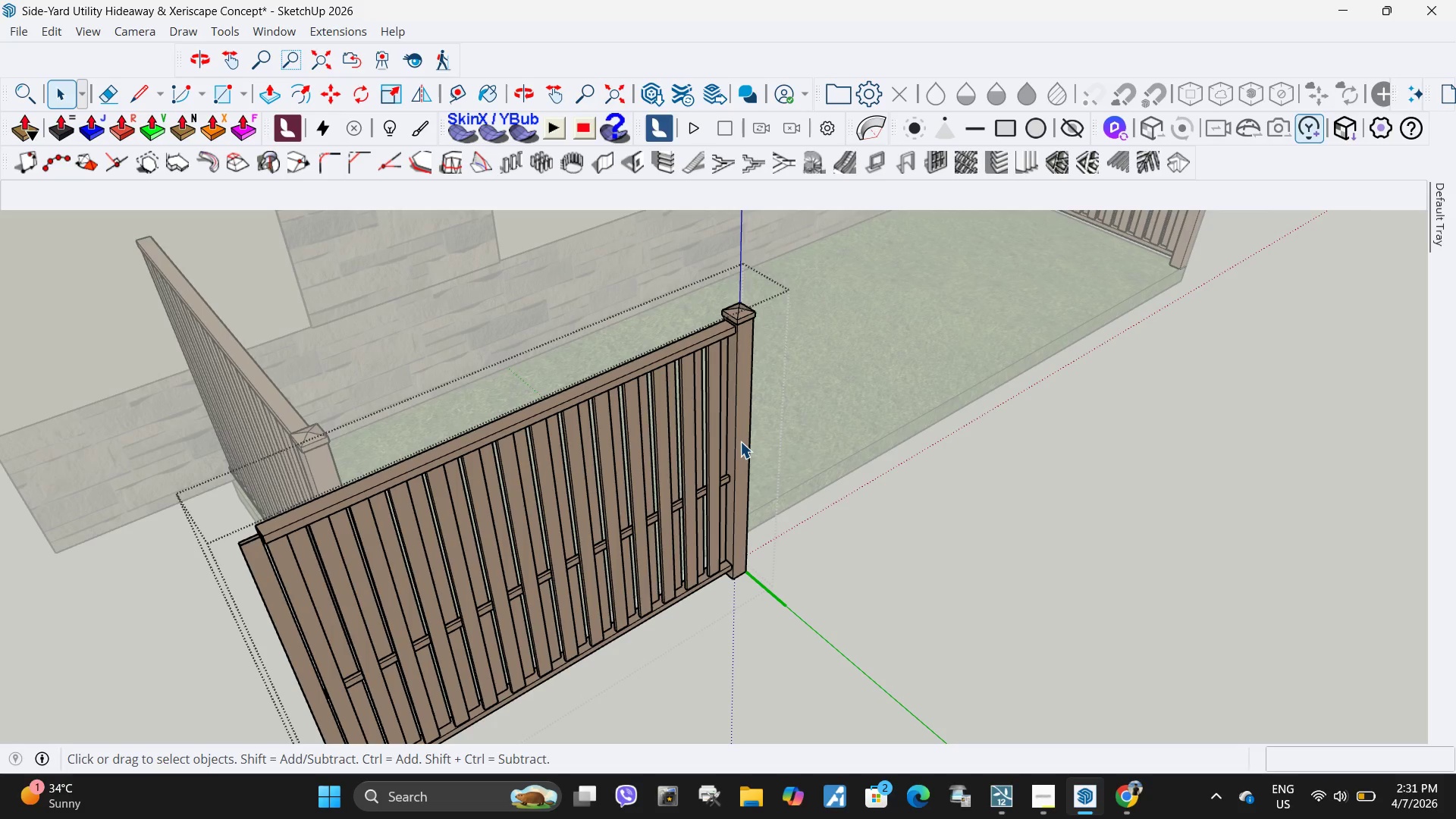 
left_click([740, 441])
 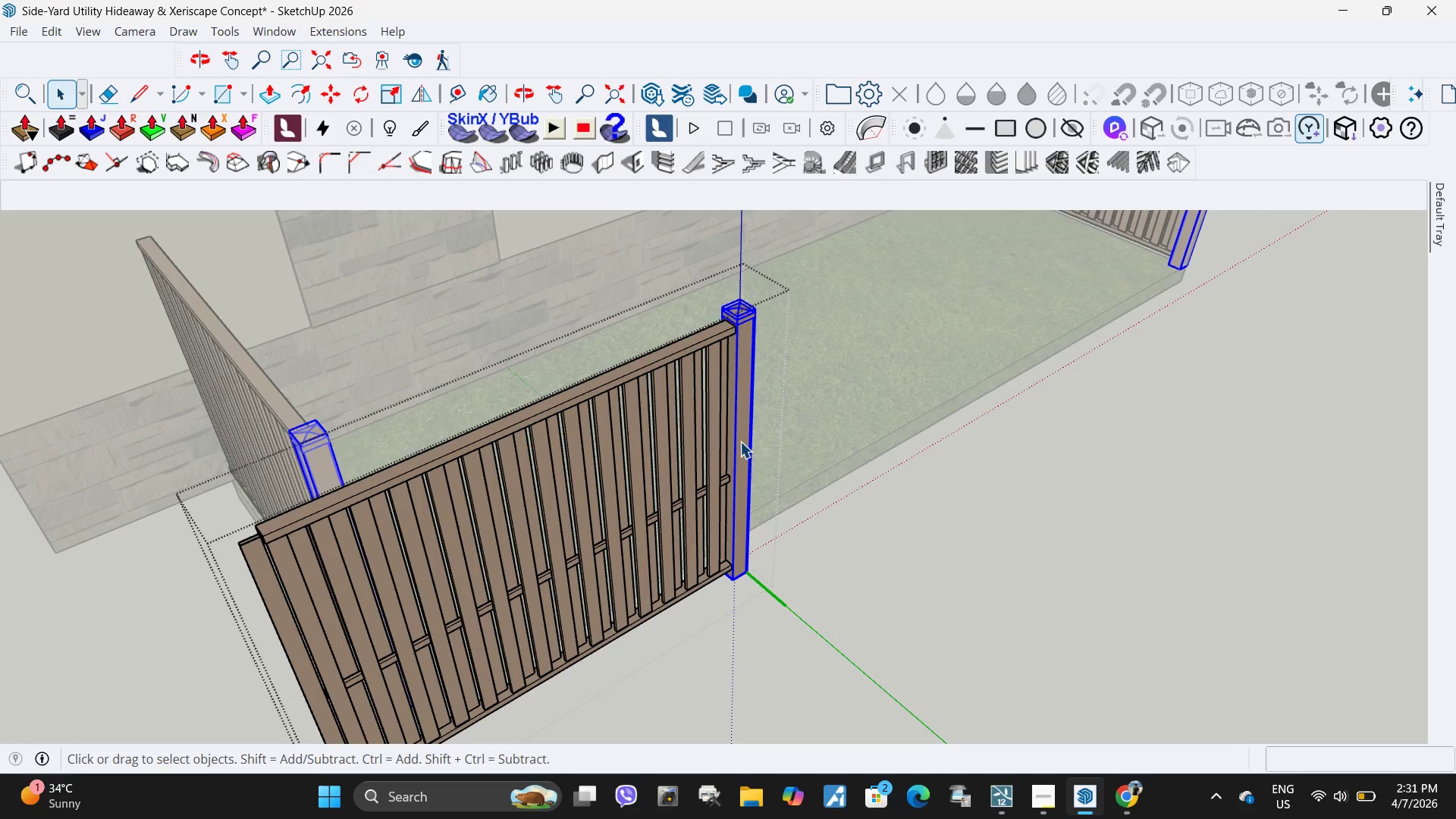 
key(Escape)
 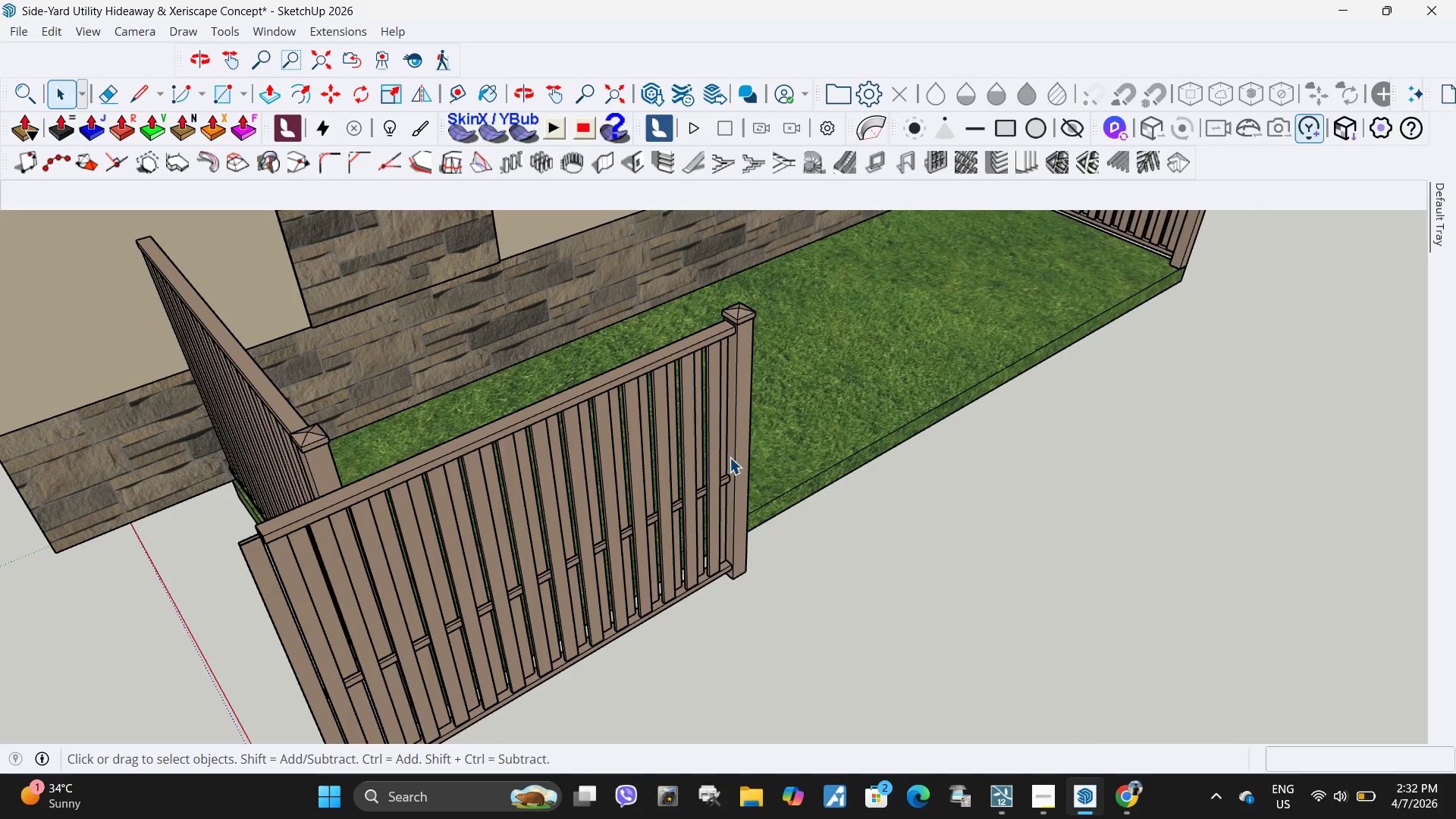 
left_click([729, 457])
 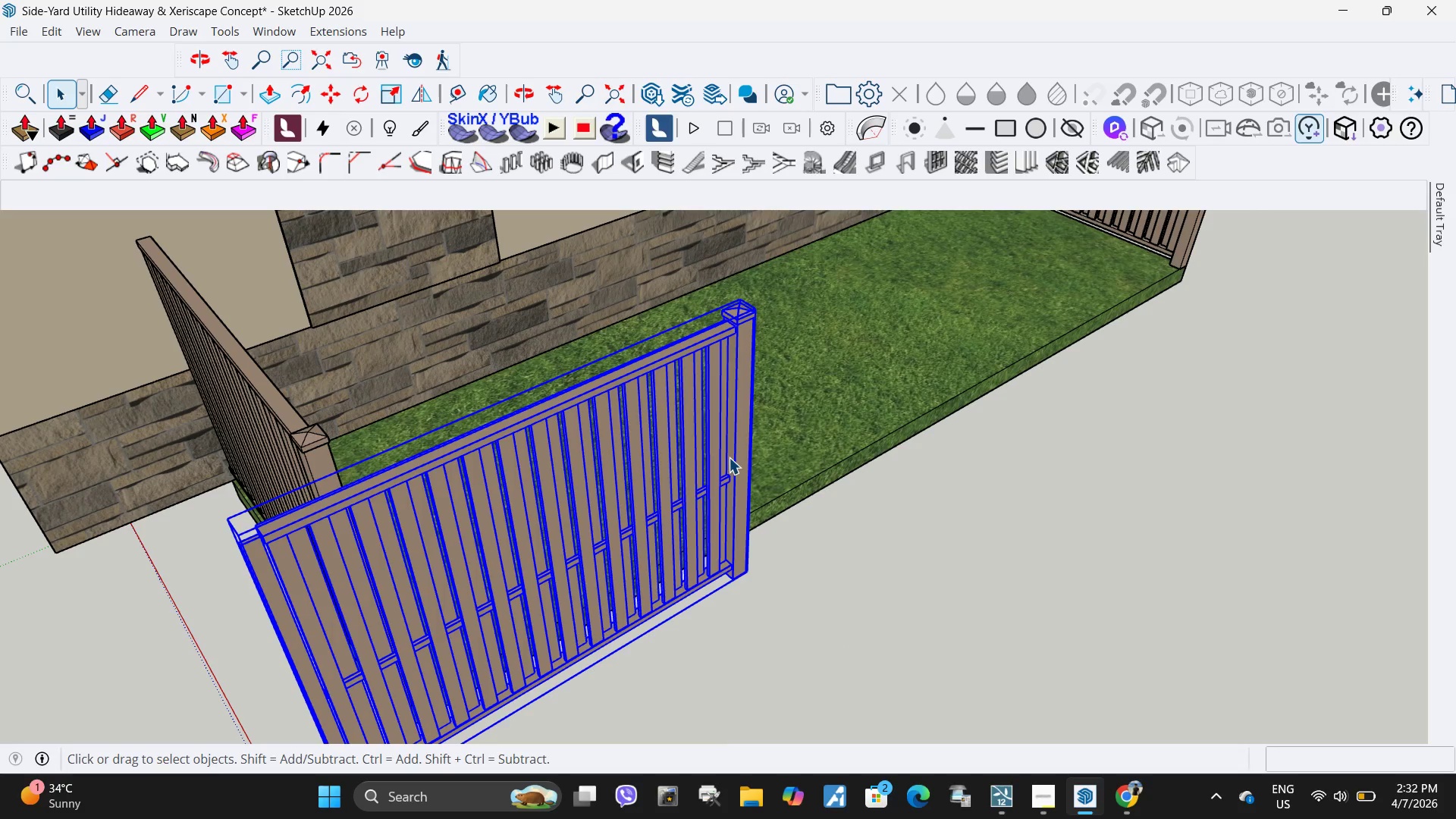 
right_click([729, 457])
 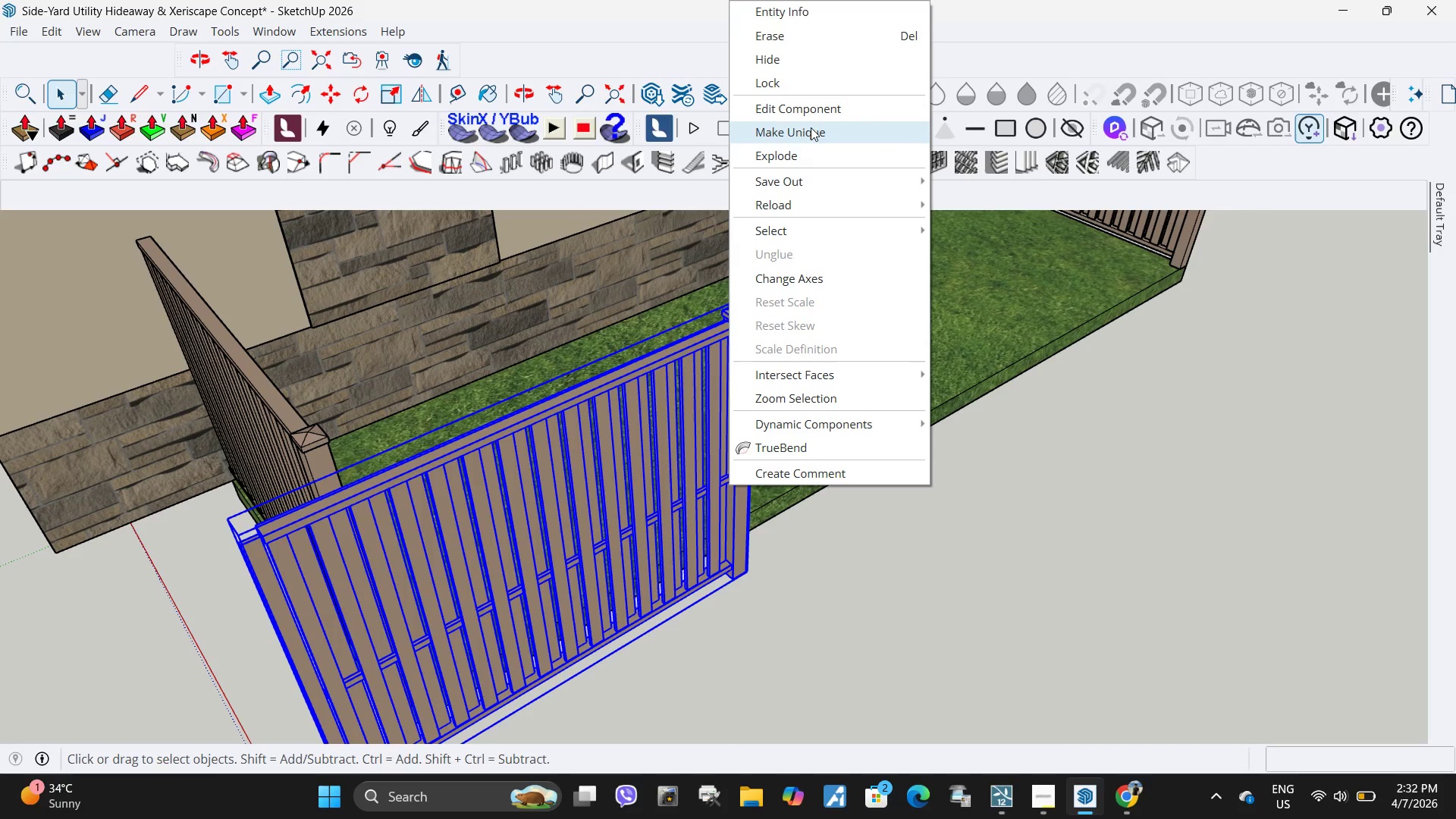 
left_click([811, 127])
 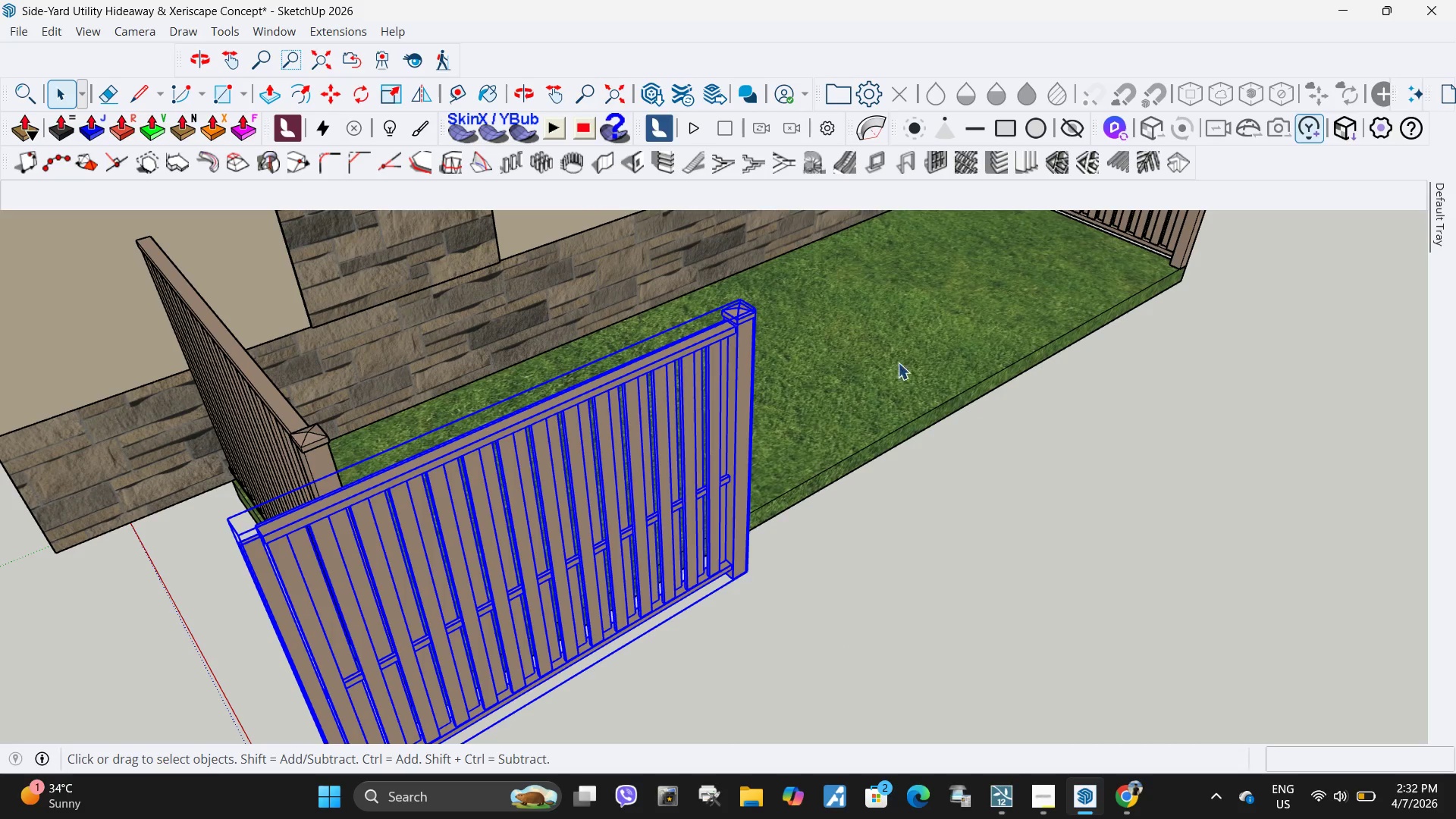 
left_click([910, 528])
 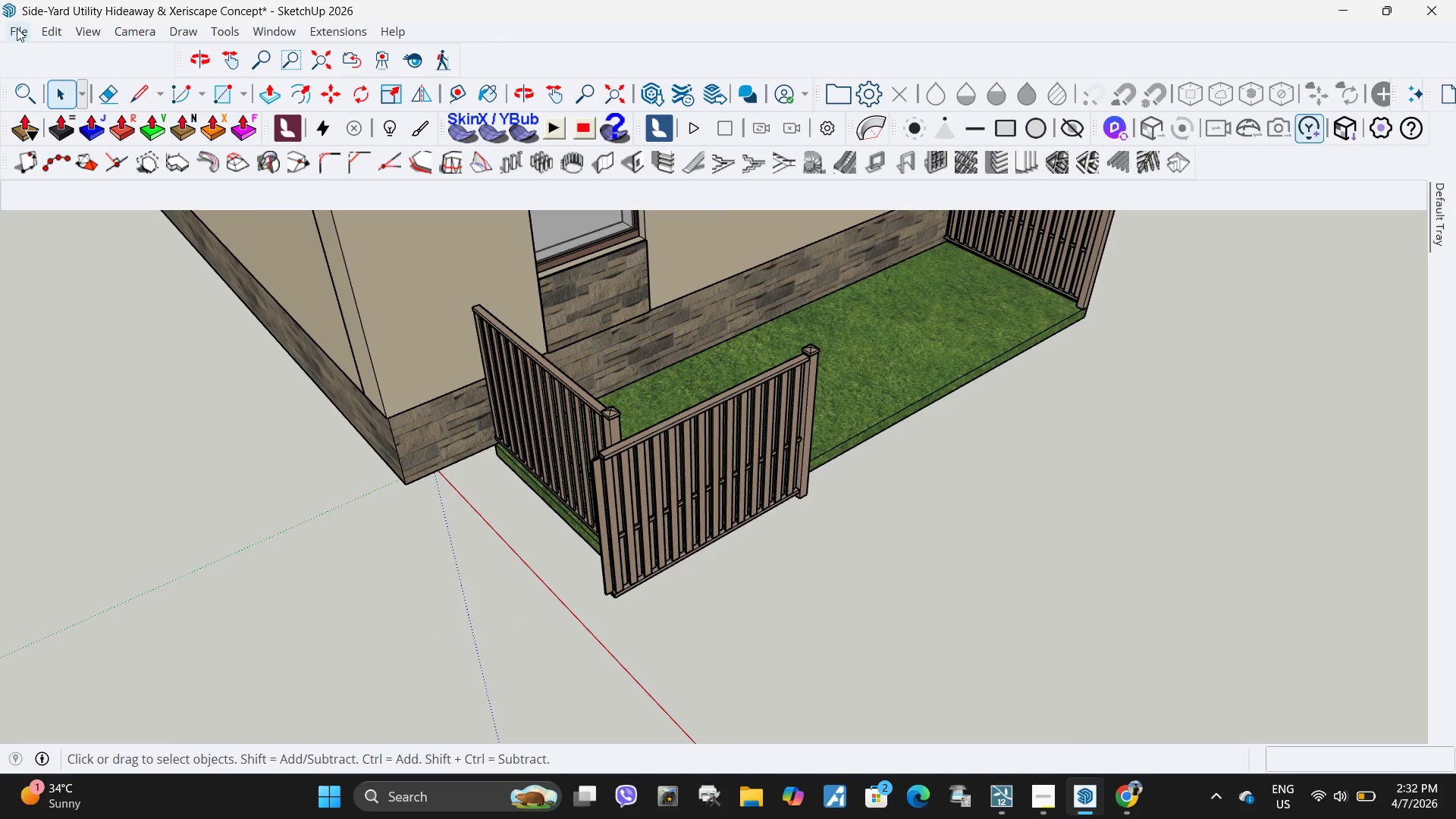 
scroll: coordinate [887, 393], scroll_direction: down, amount: 5.0
 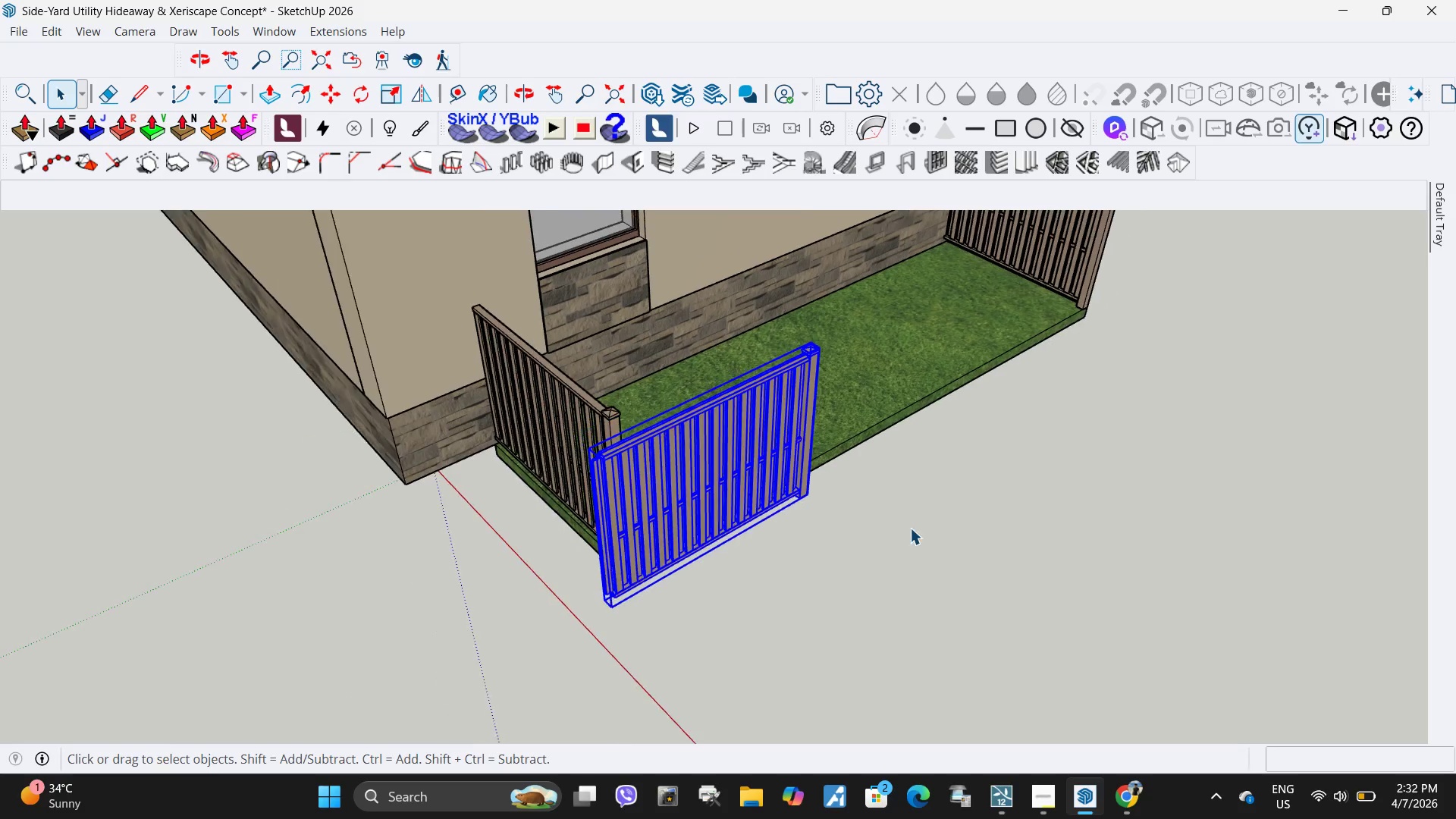 
left_click([17, 36])
 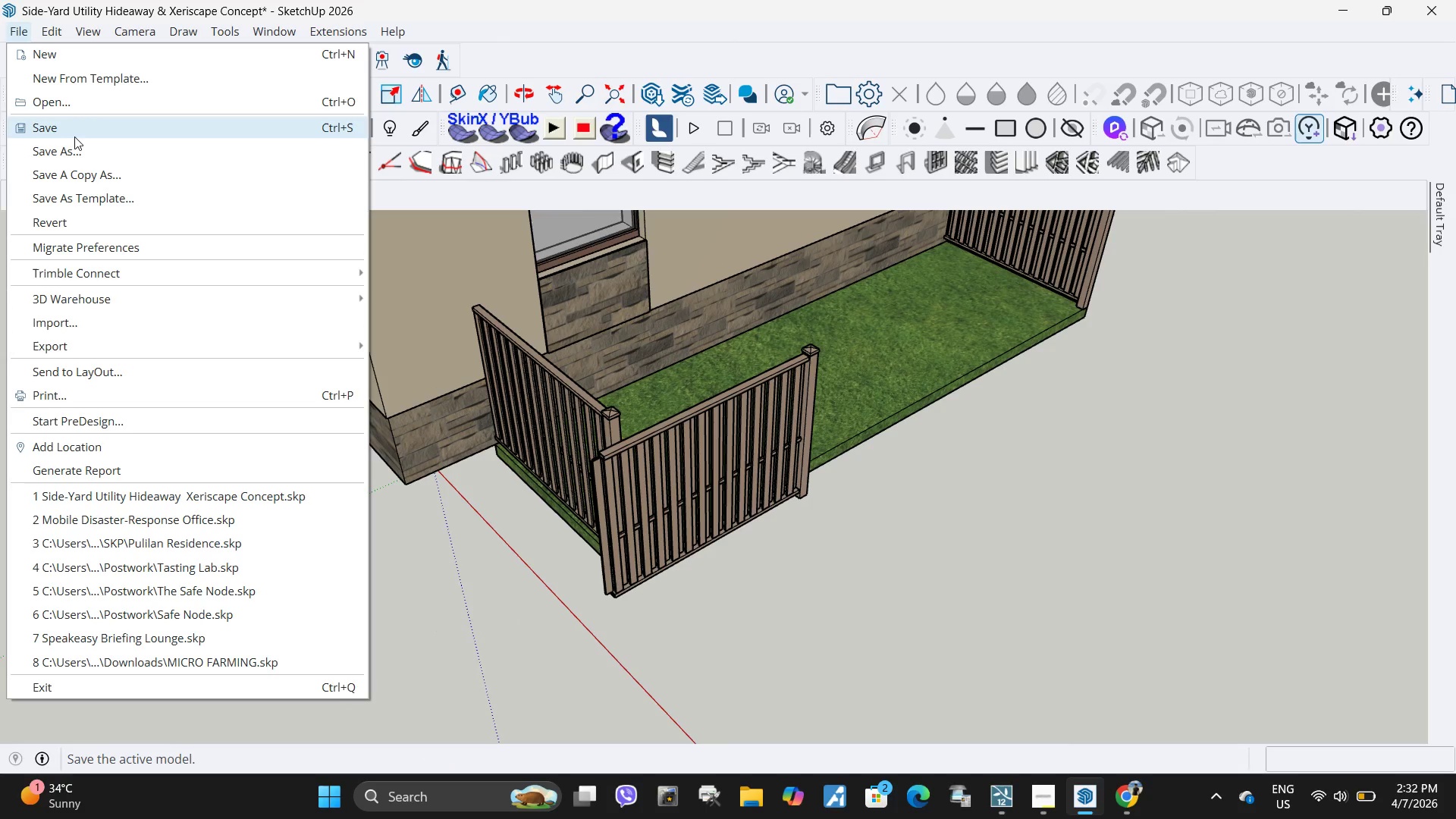 
left_click([72, 132])
 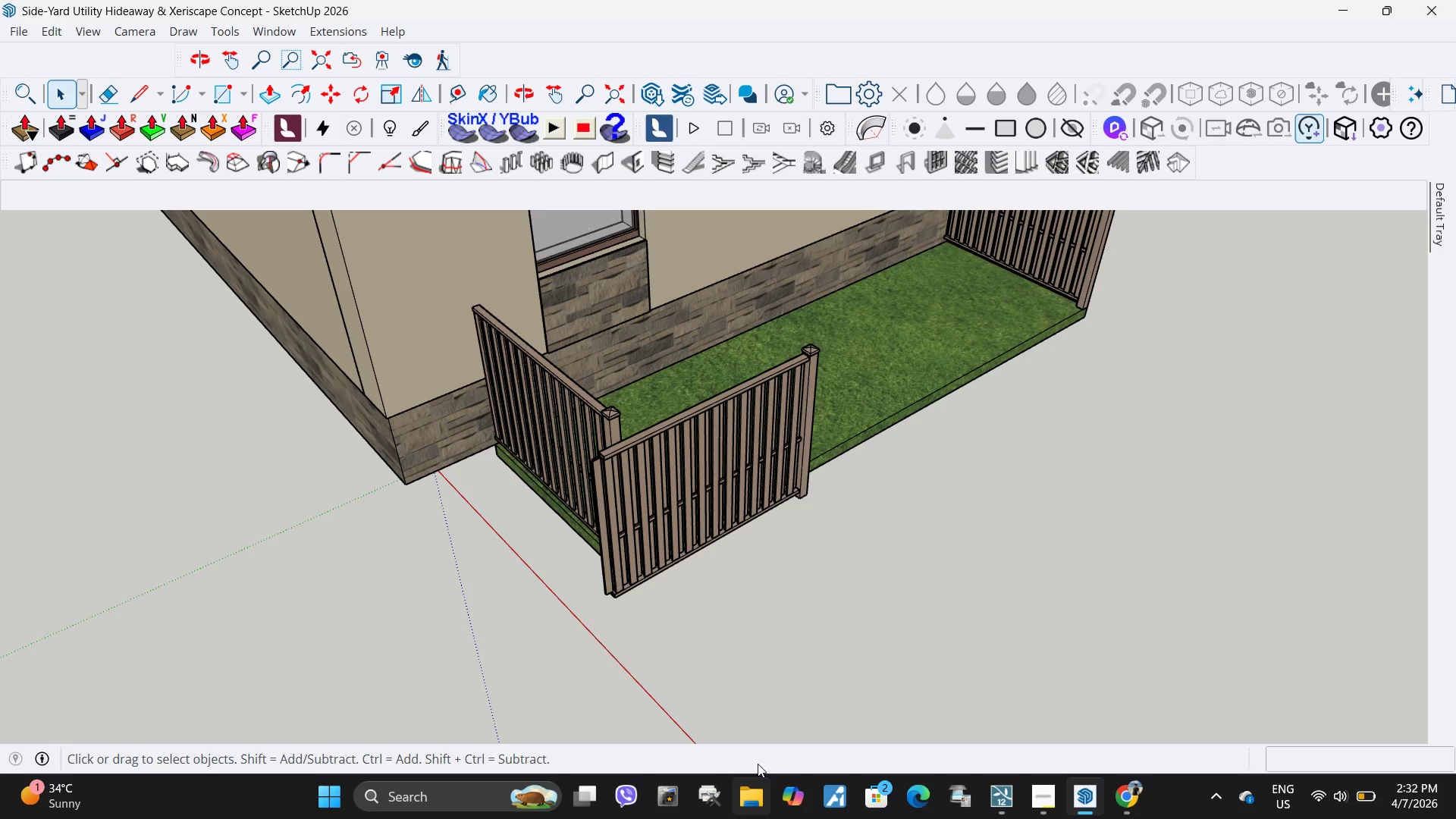 
double_click([761, 802])
 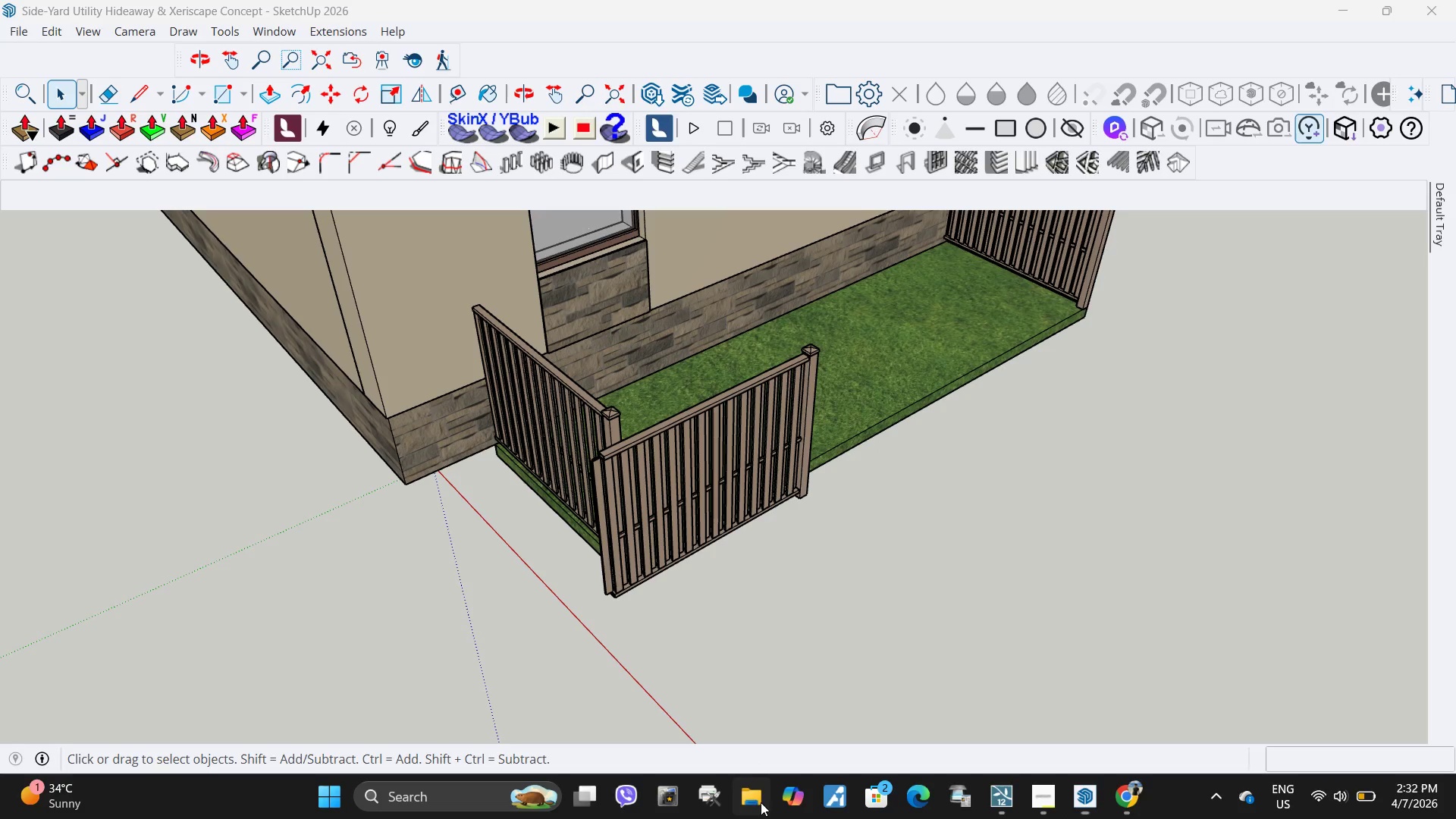 
triple_click([761, 802])
 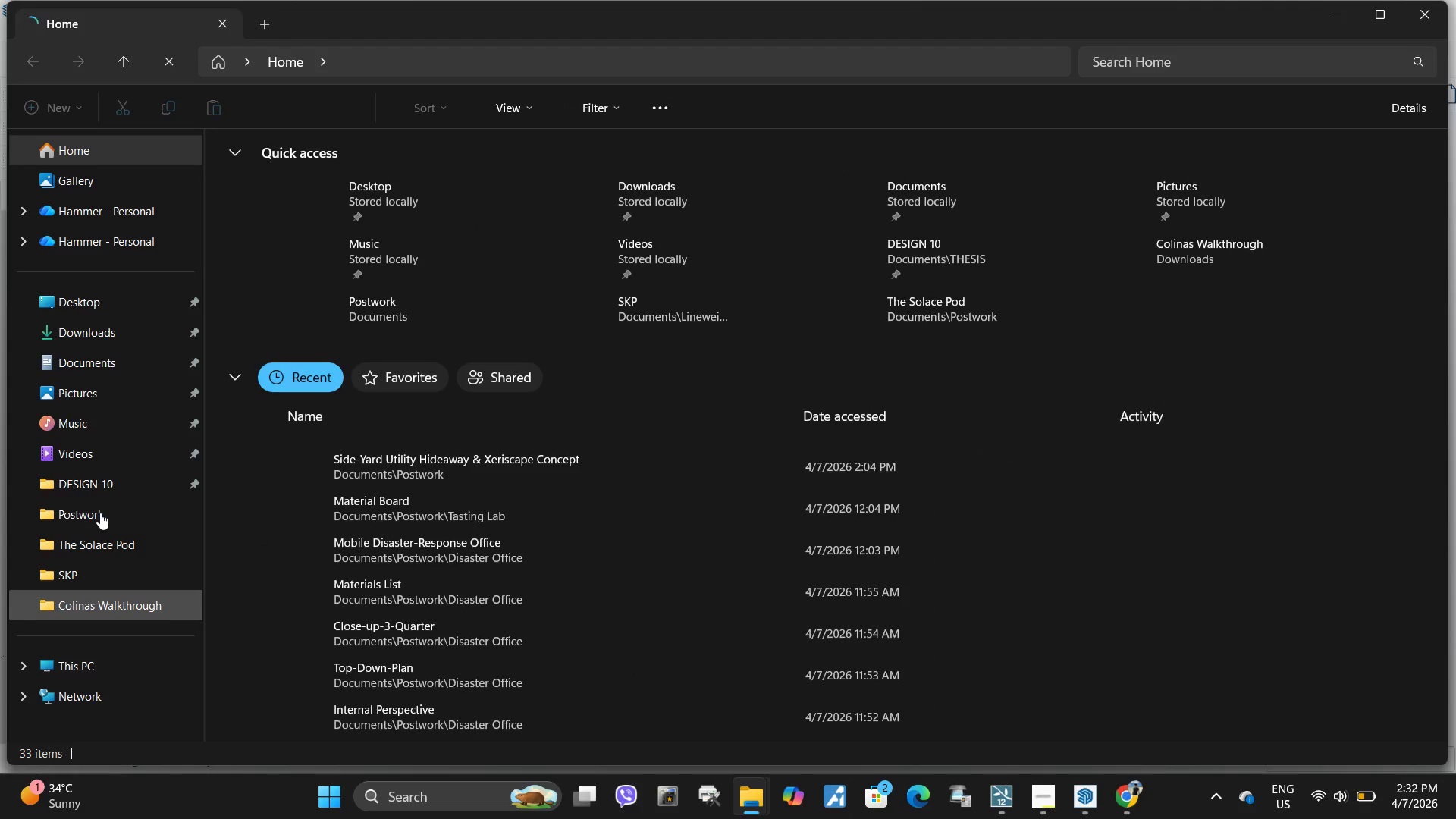 
wait(6.58)
 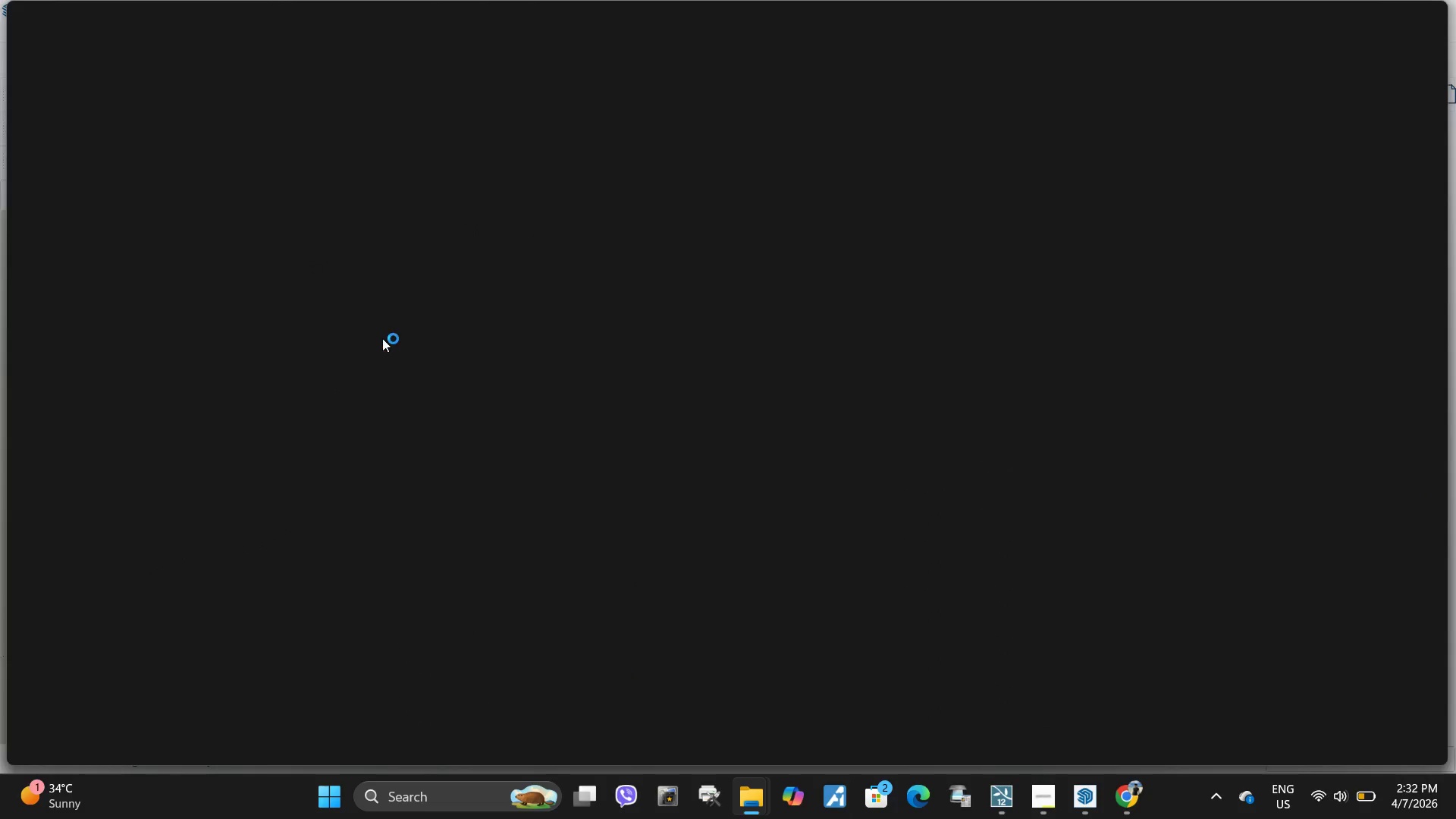 
double_click([108, 515])
 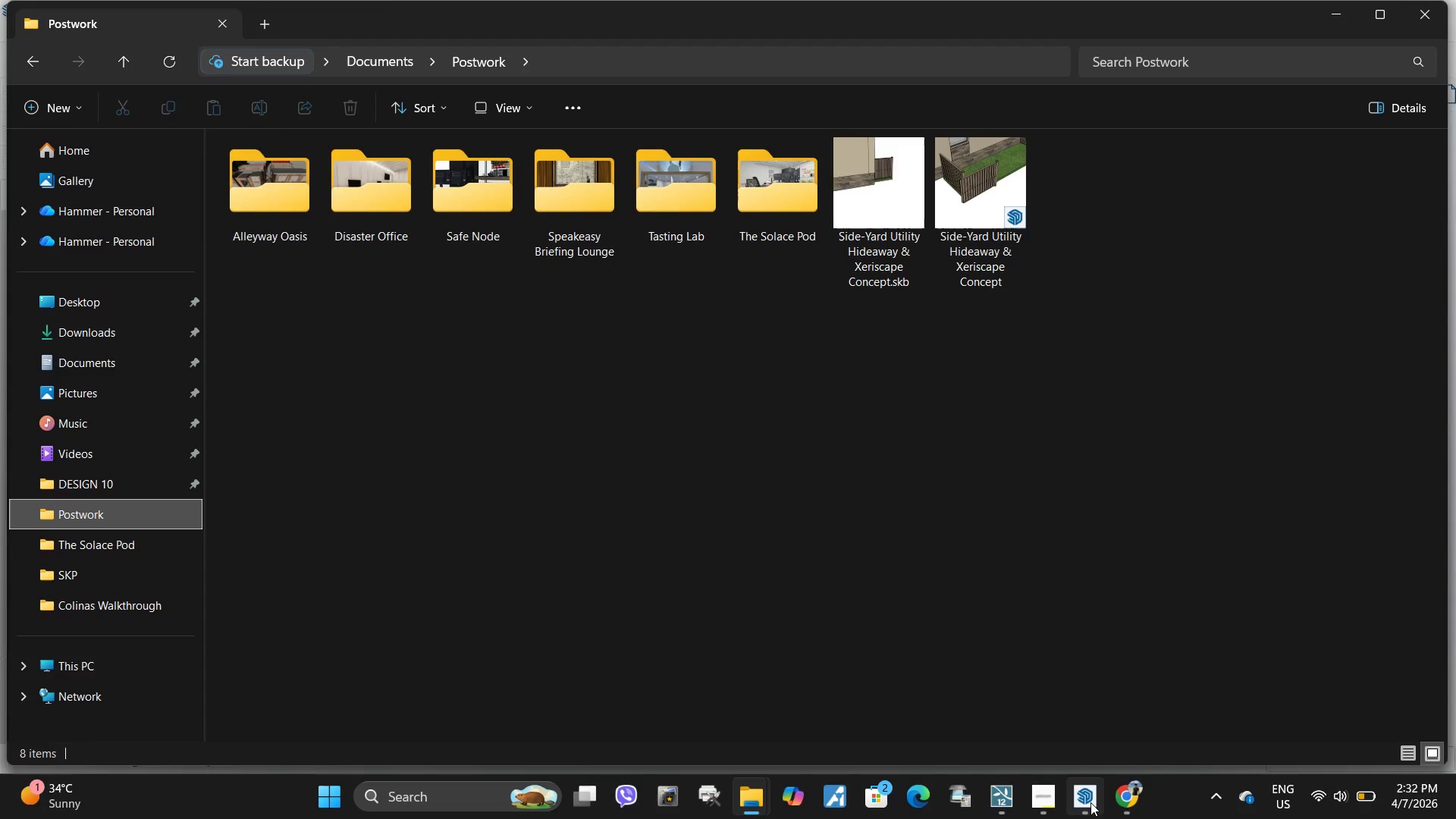 
wait(7.22)
 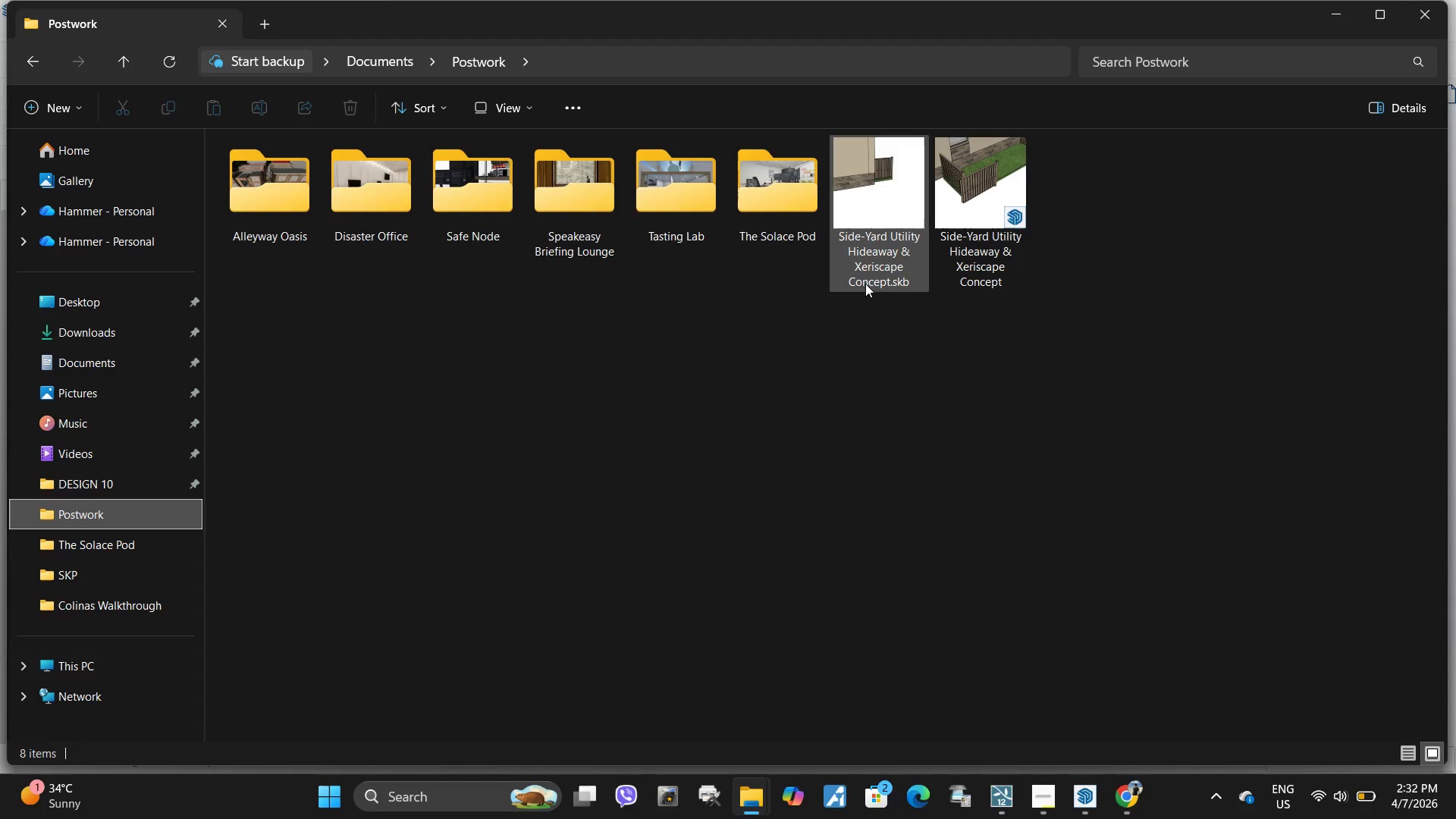 
left_click_drag(start_coordinate=[1337, 13], to_coordinate=[1347, 167])
 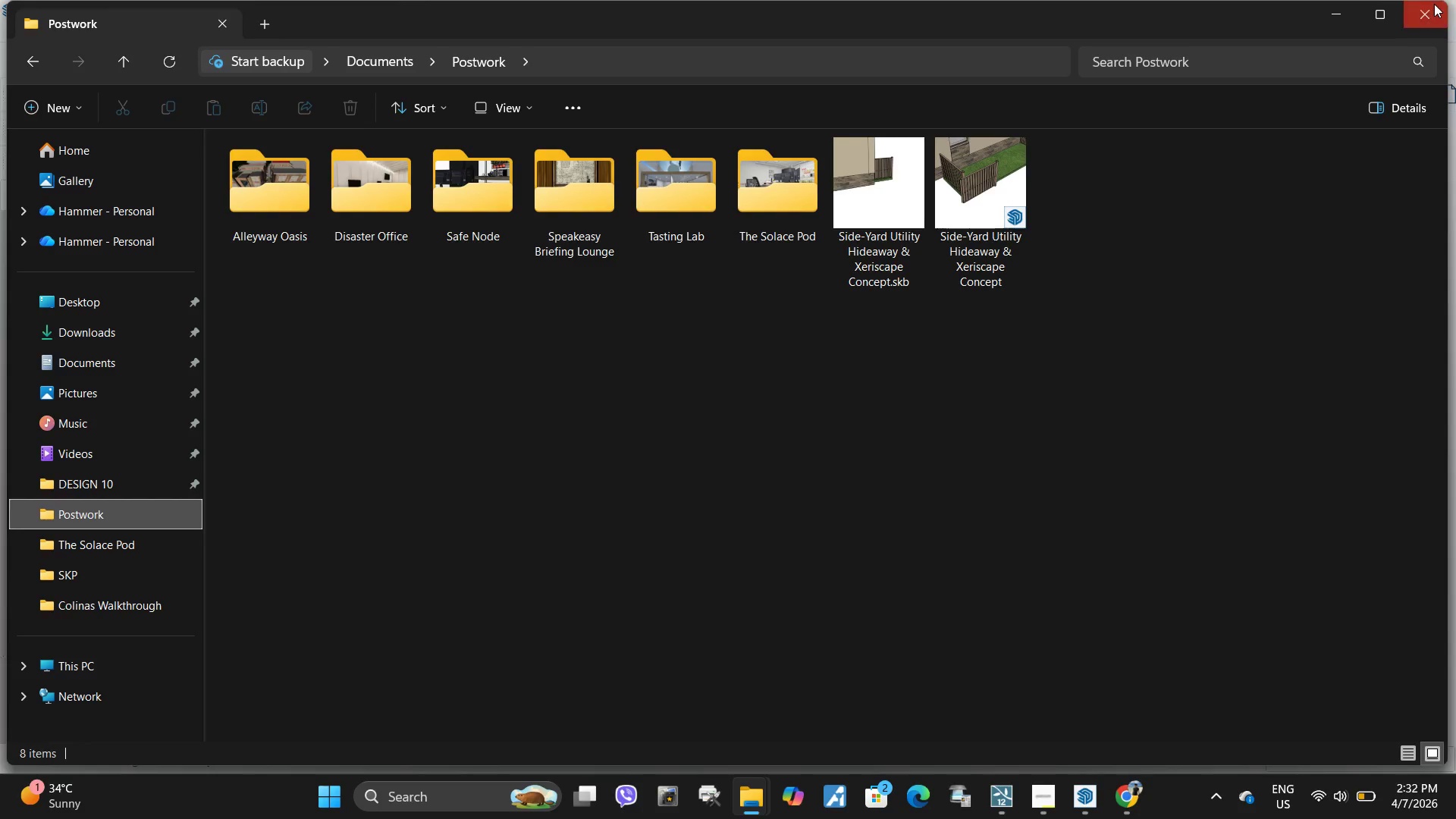 
left_click([1432, 5])
 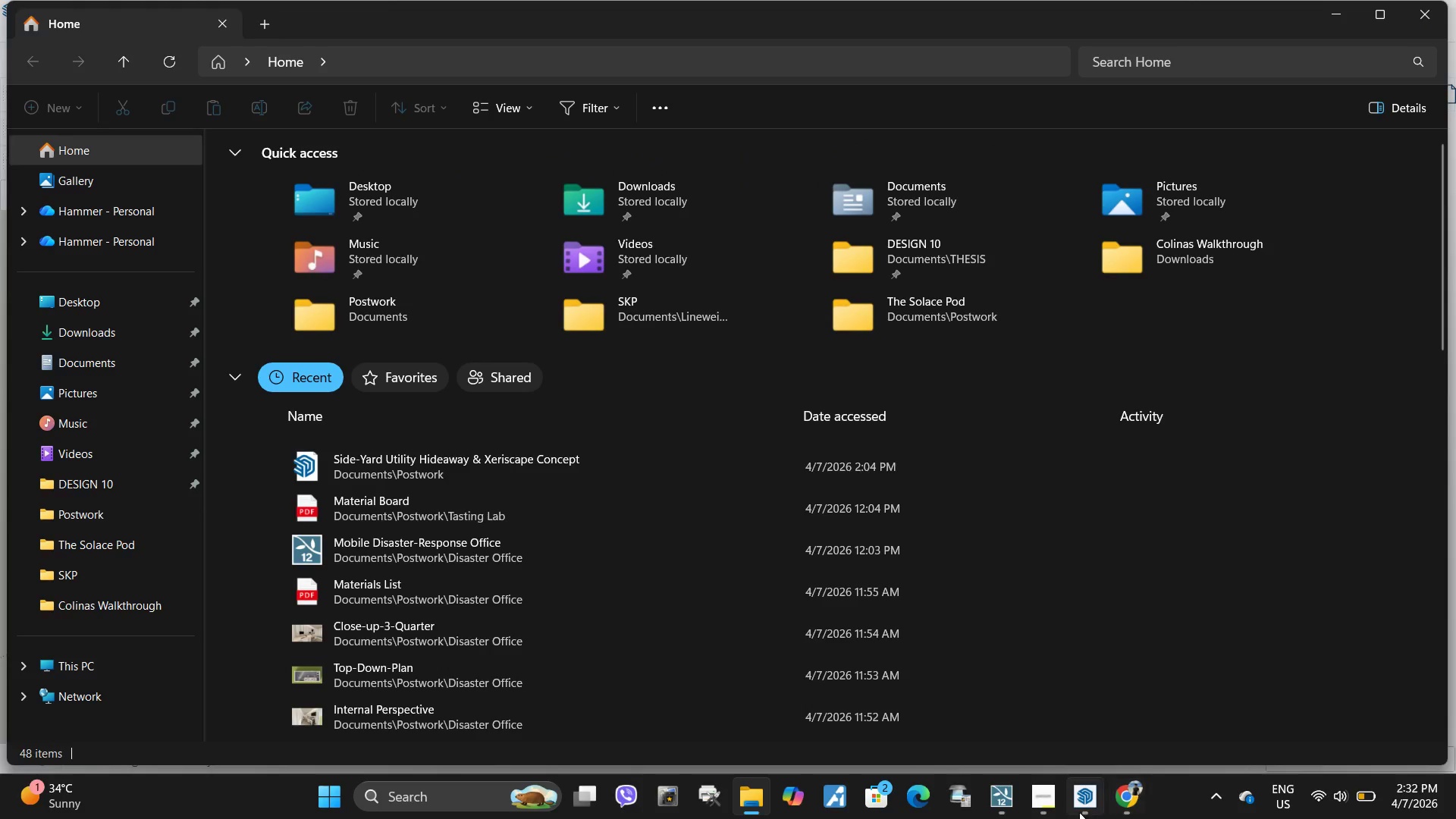 
left_click([1043, 810])